 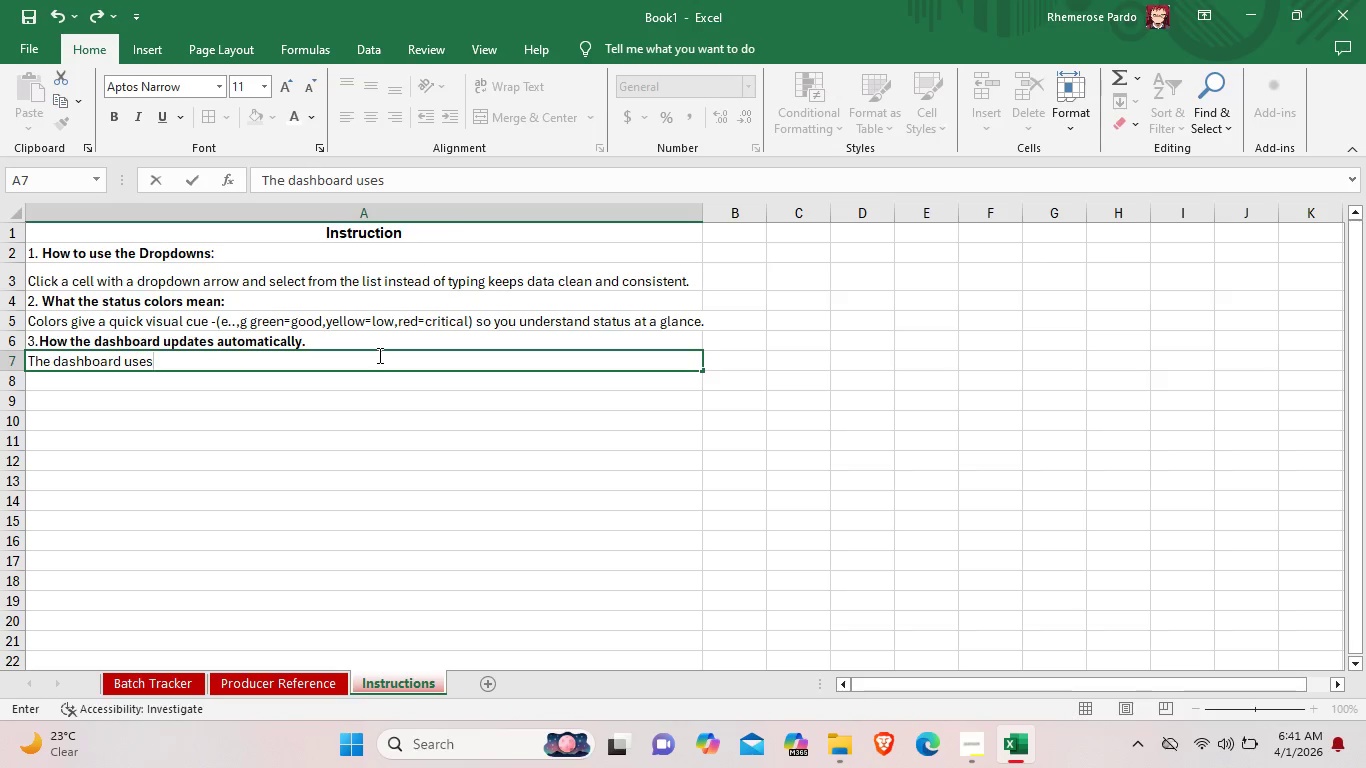 
hold_key(key=E, duration=0.33)
 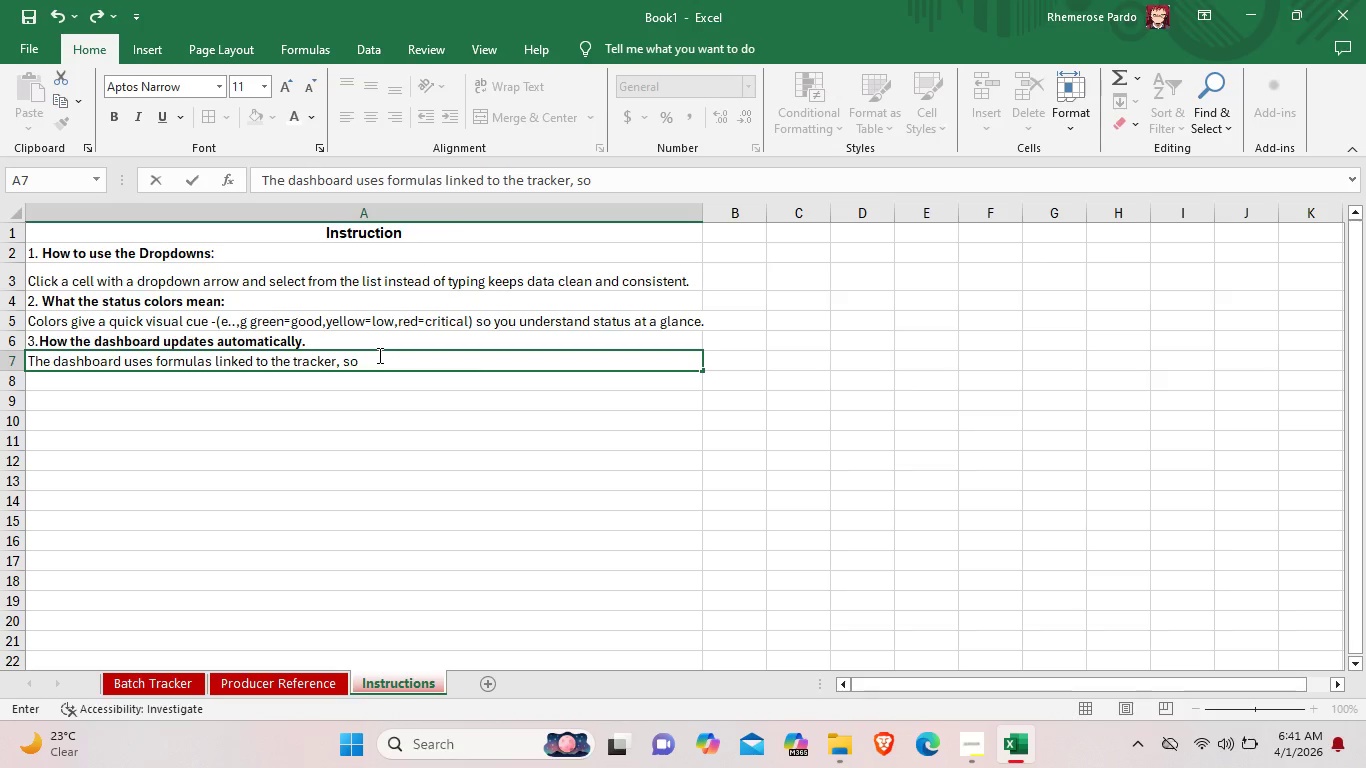 
wait(19.39)
 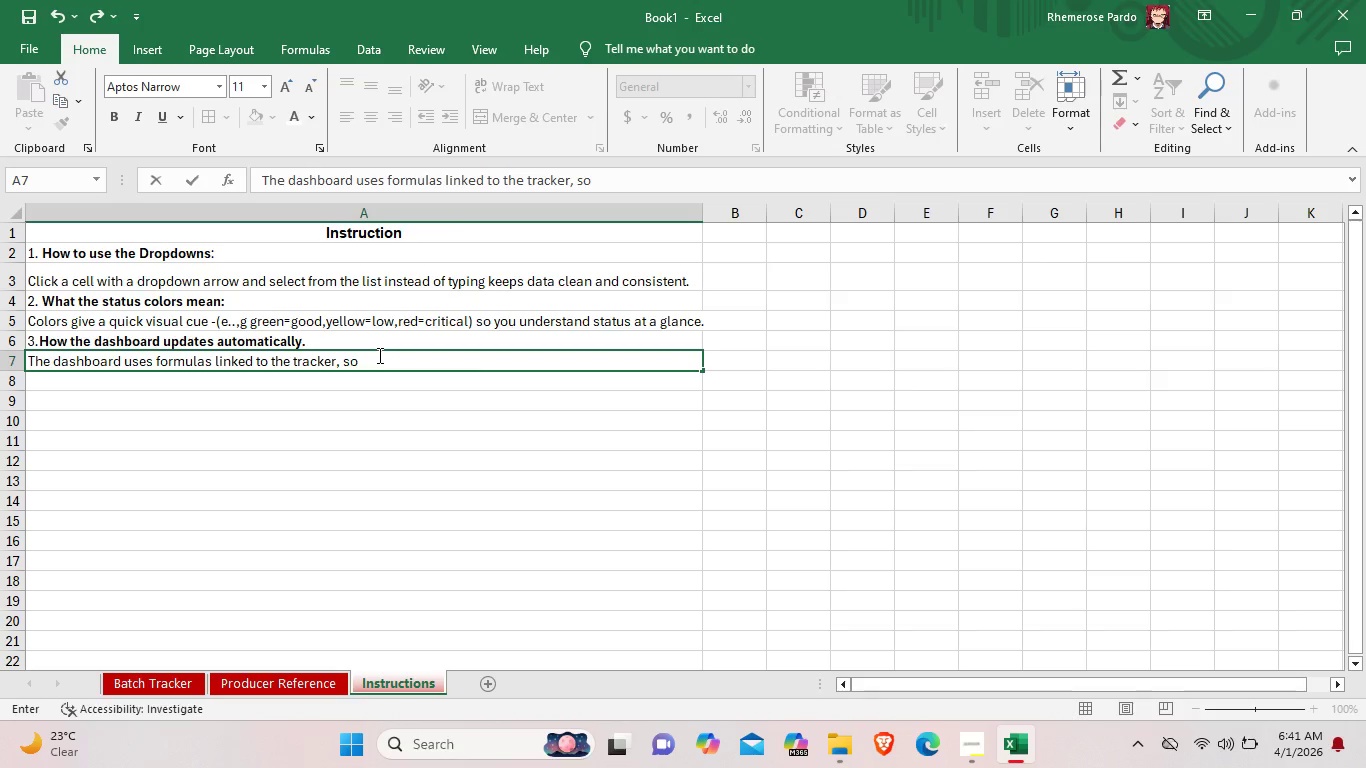 
type( you make reflcts instantly no manuall)
key(Backspace)
type( updating m)
key(Backspace)
type(neeed)
key(Backspace)
key(Backspace)
type(ed)
key(Backspace)
key(Backspace)
type(ded.)
 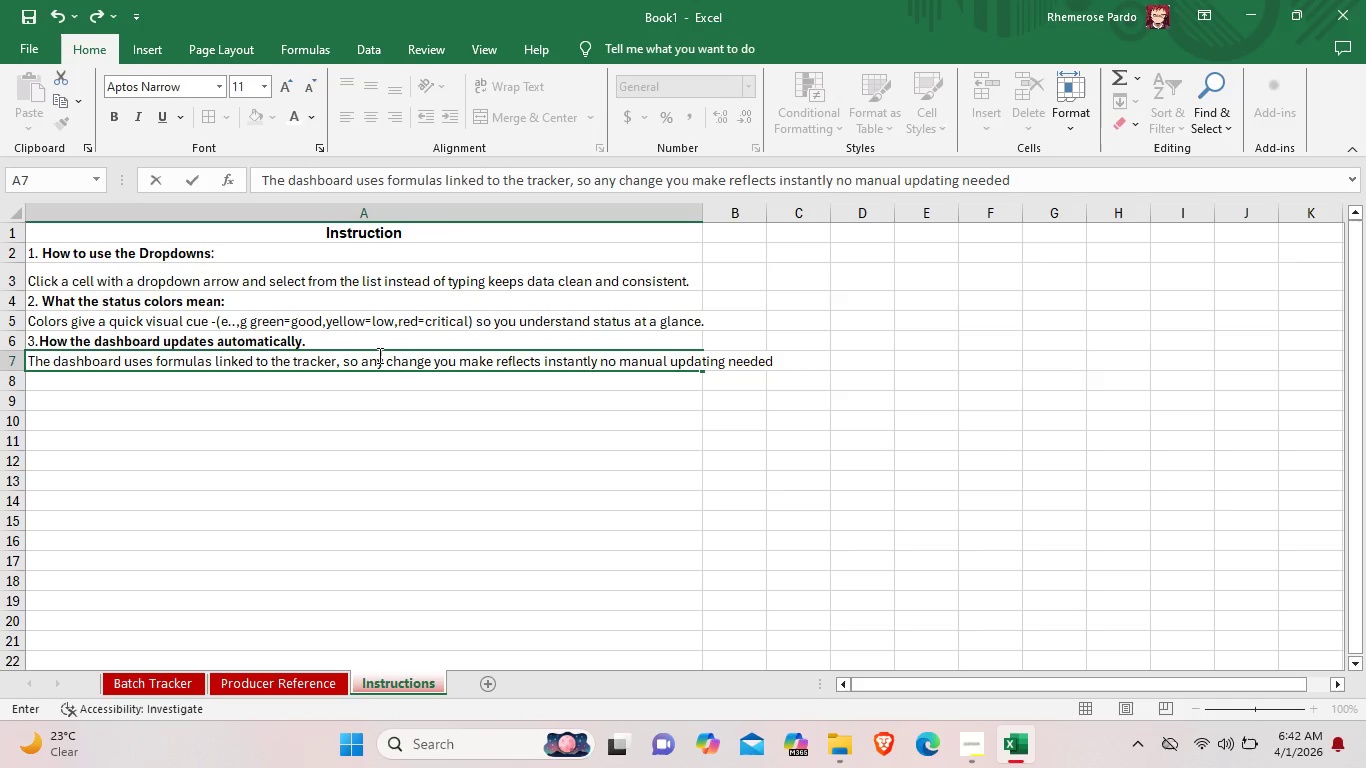 
left_click([702, 216])
 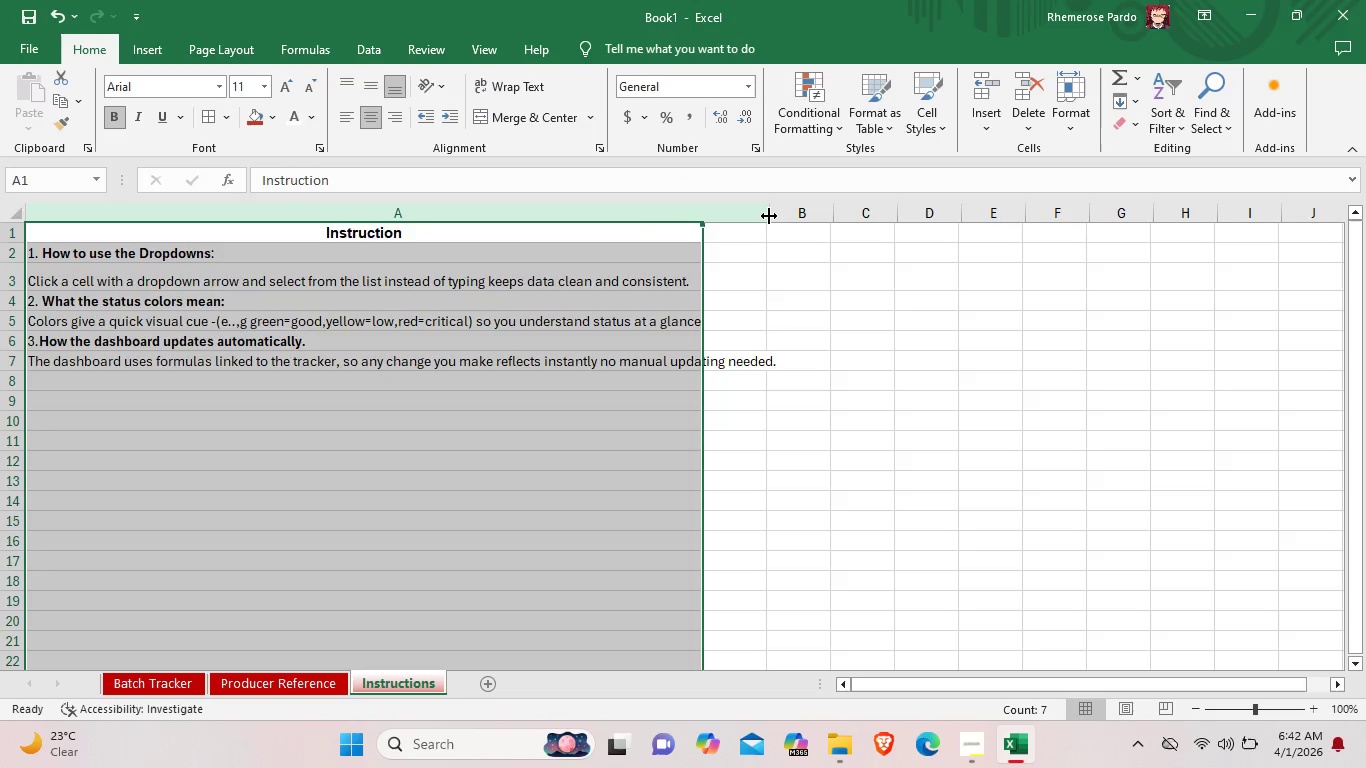 
left_click_drag(start_coordinate=[702, 216], to_coordinate=[769, 216])
 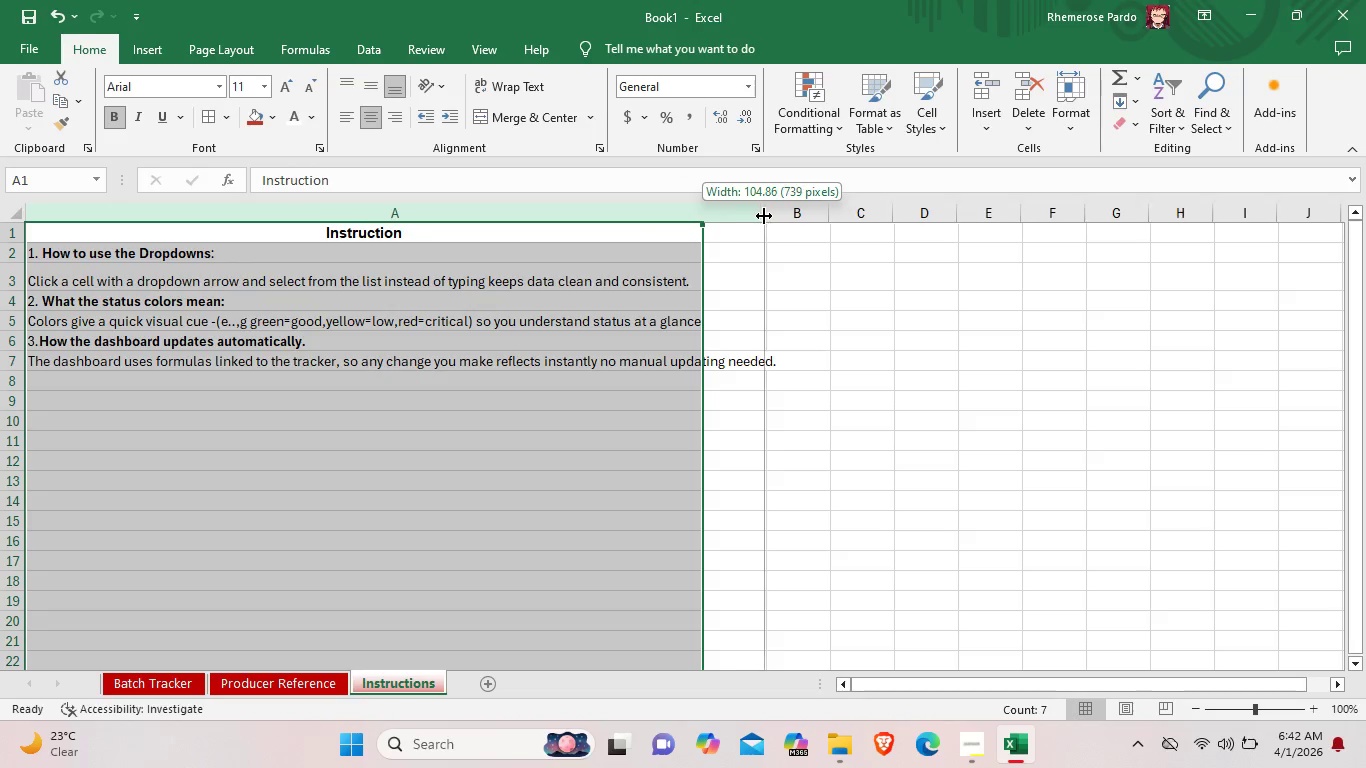 
left_click_drag(start_coordinate=[769, 216], to_coordinate=[777, 216])
 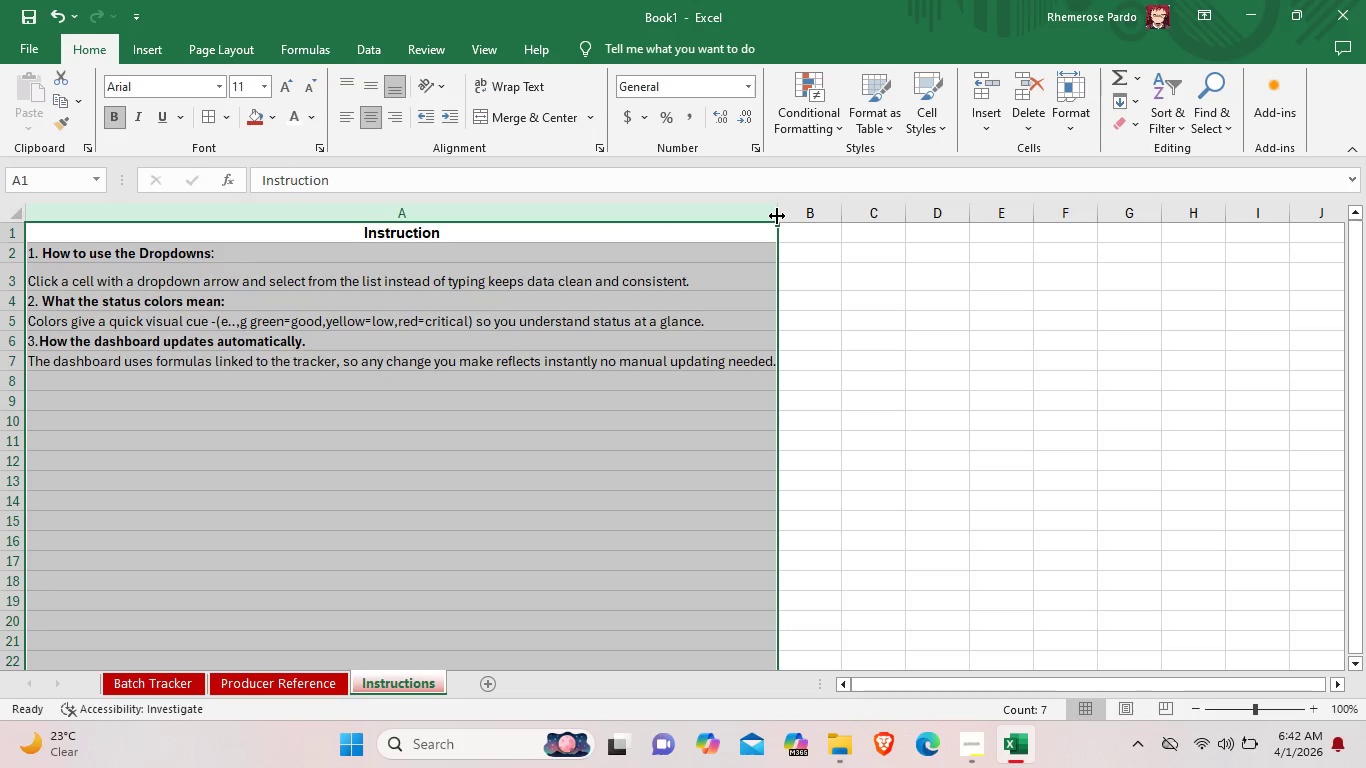 
left_click([750, 289])
 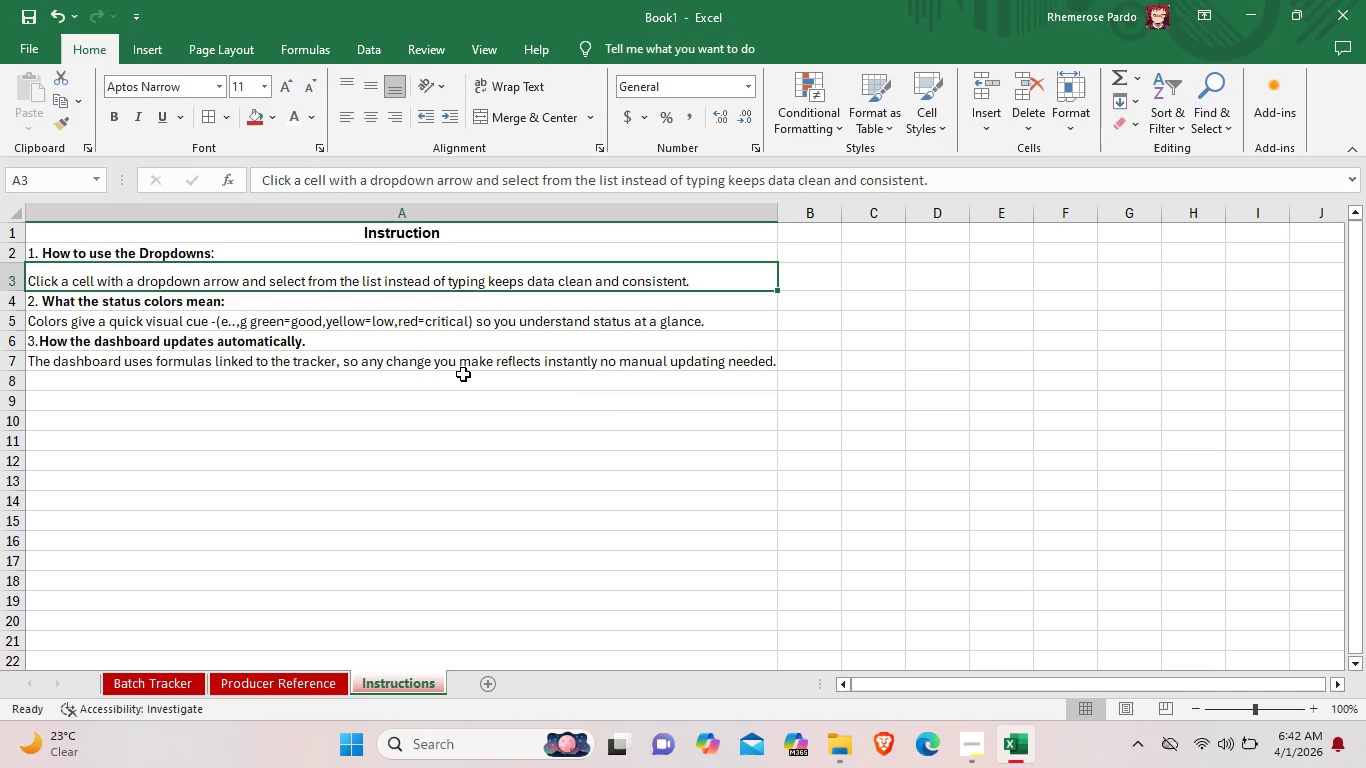 
left_click([292, 336])
 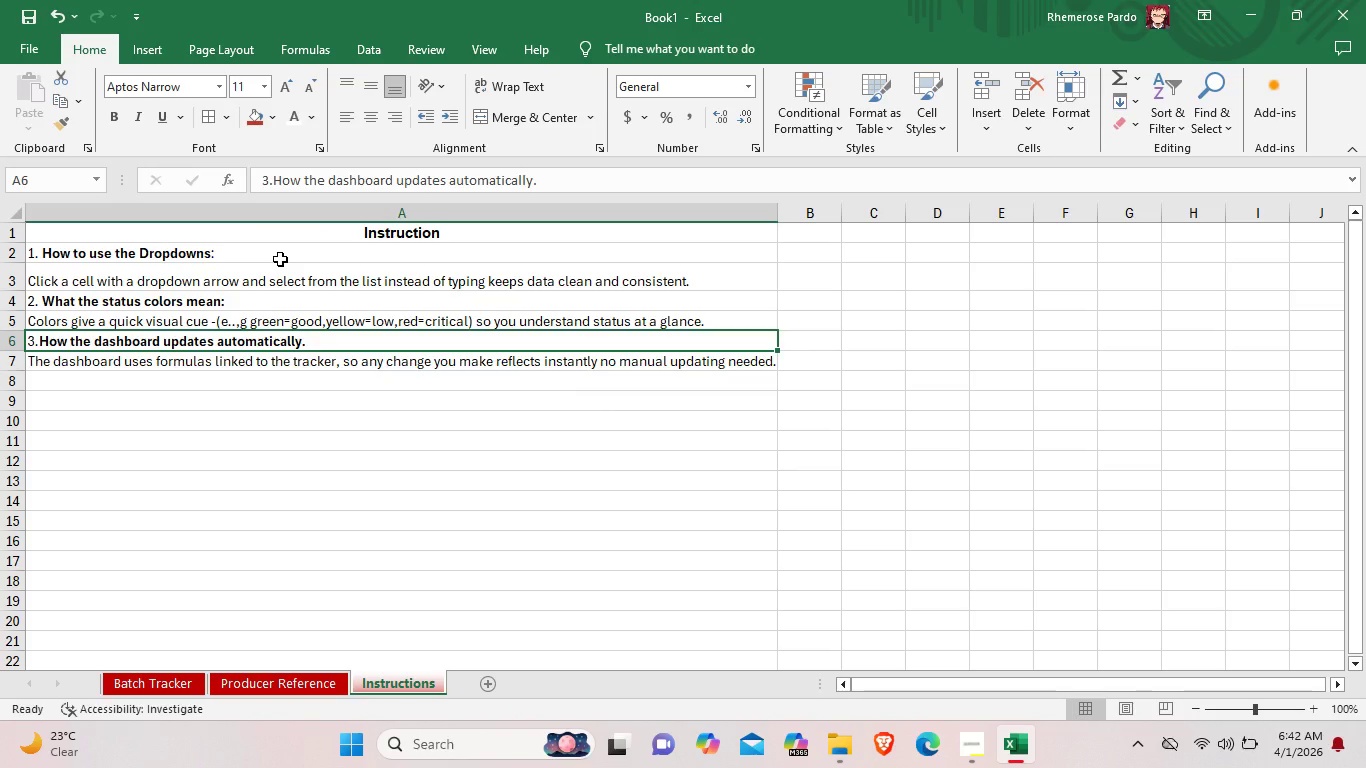 
wait(5.73)
 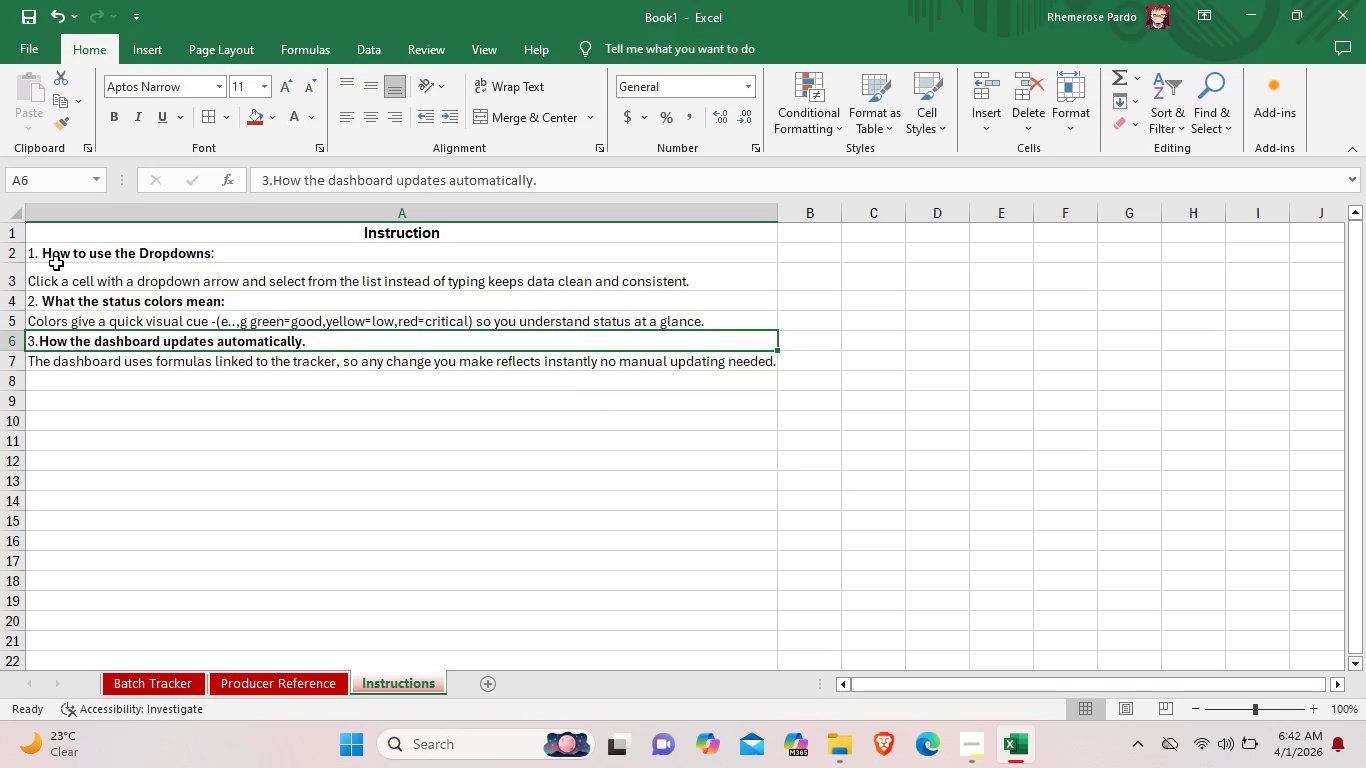 
left_click_drag(start_coordinate=[21, 289], to_coordinate=[23, 280])
 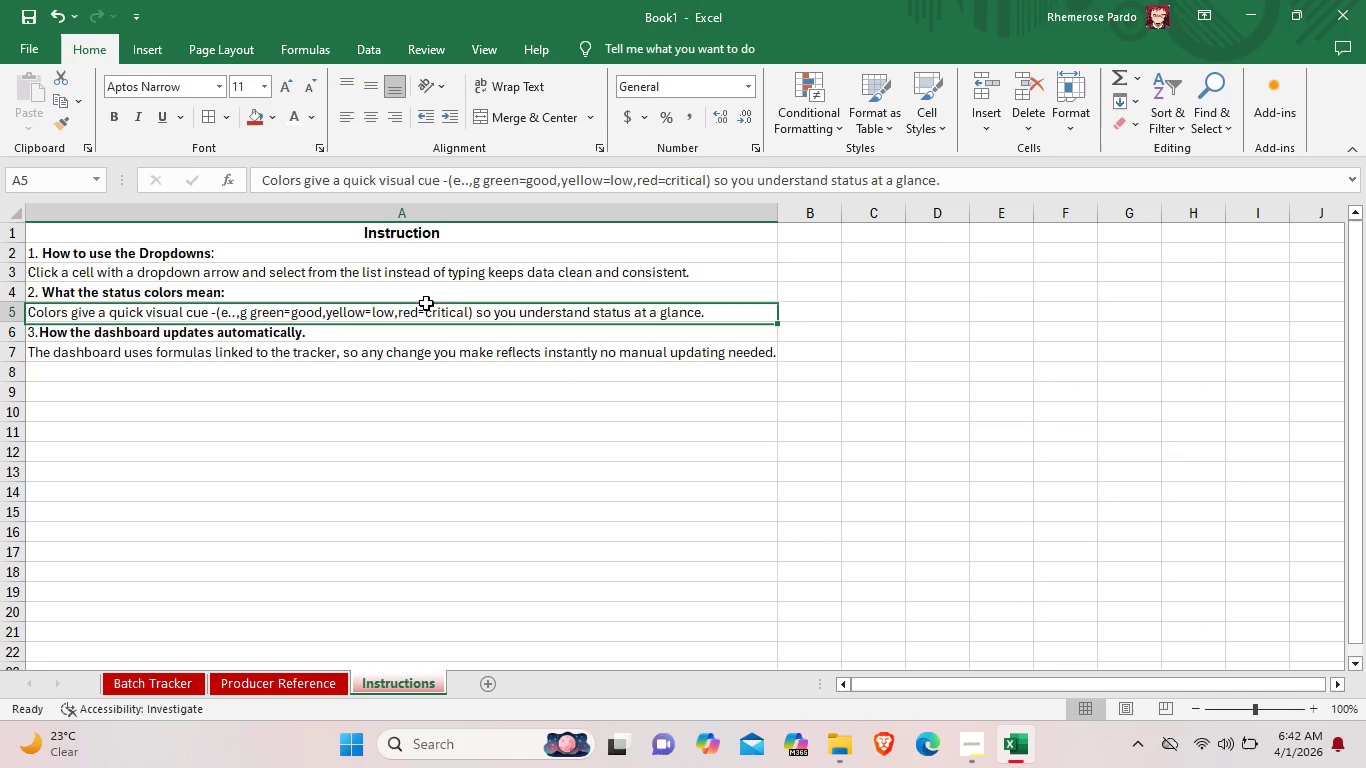 
left_click([404, 335])
 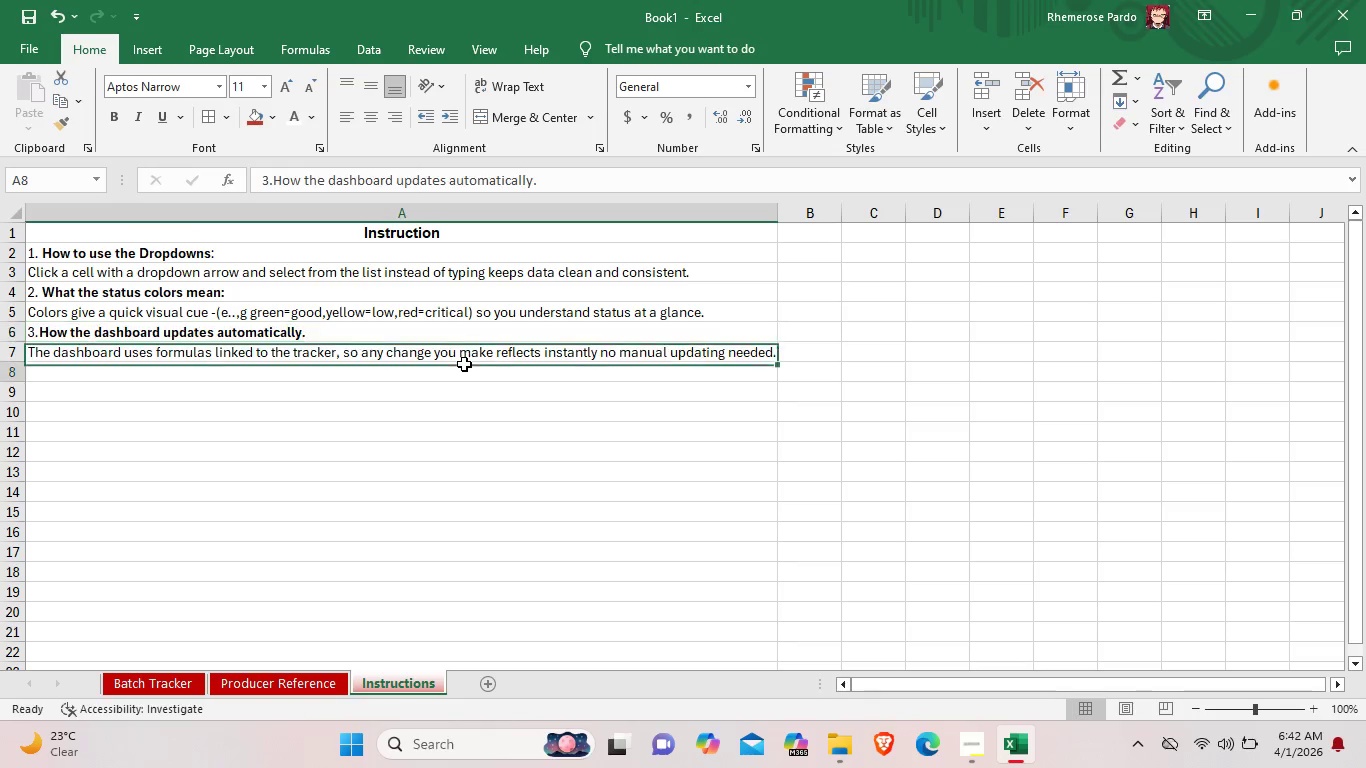 
left_click([464, 364])
 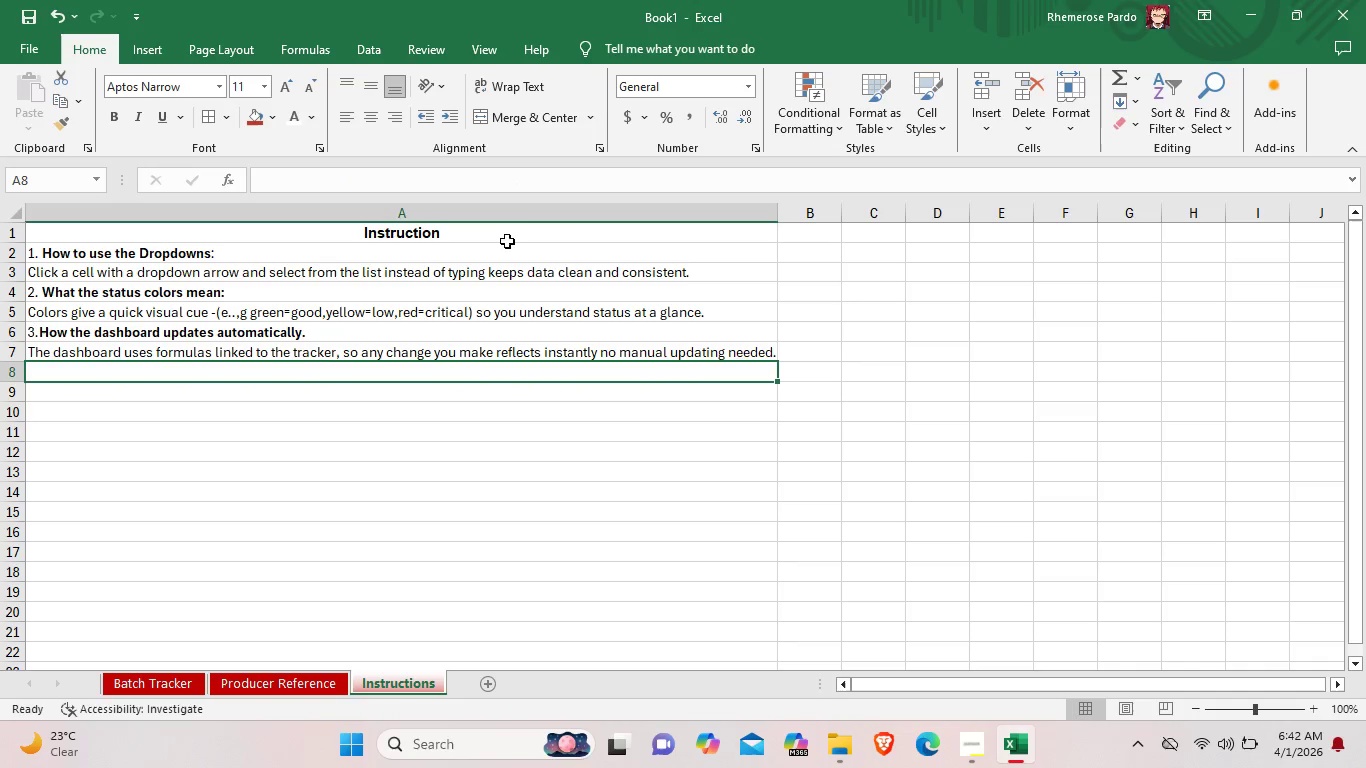 
left_click([505, 233])
 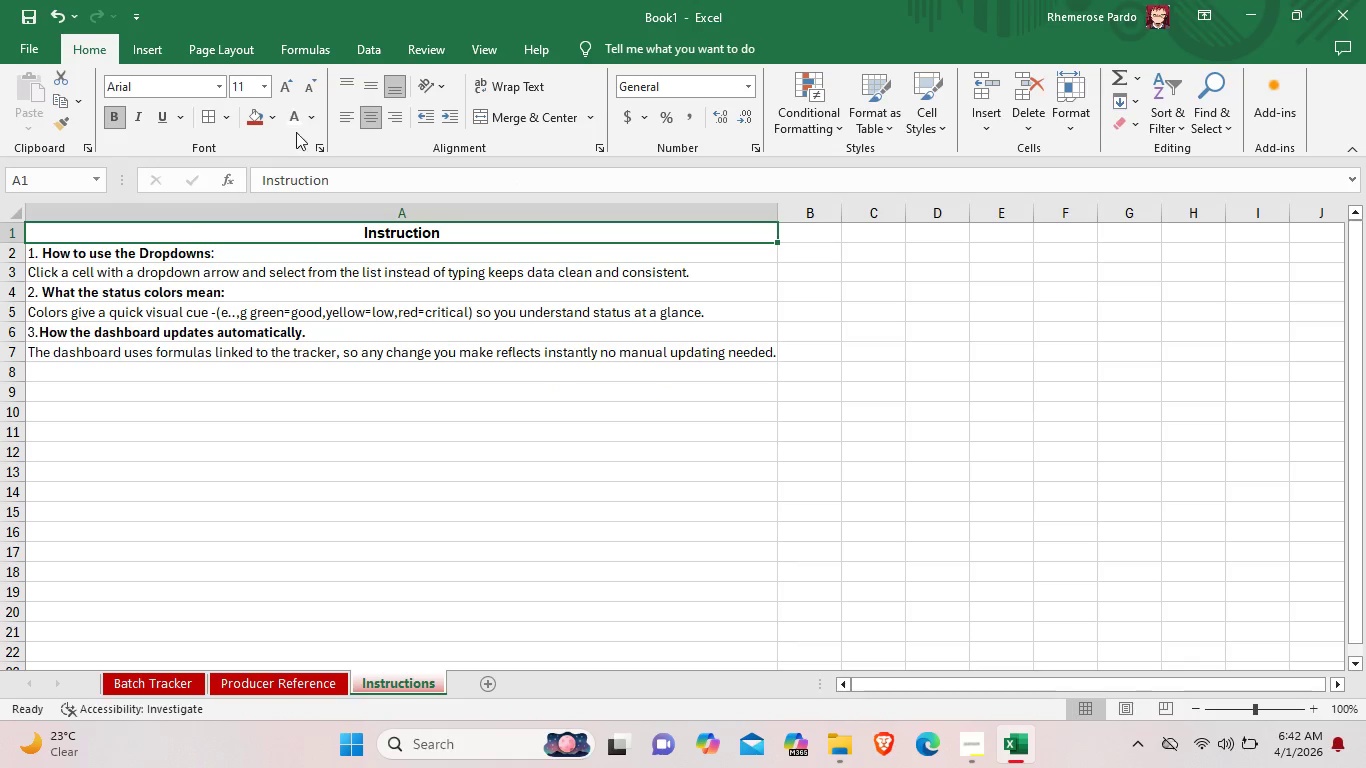 
left_click([279, 116])
 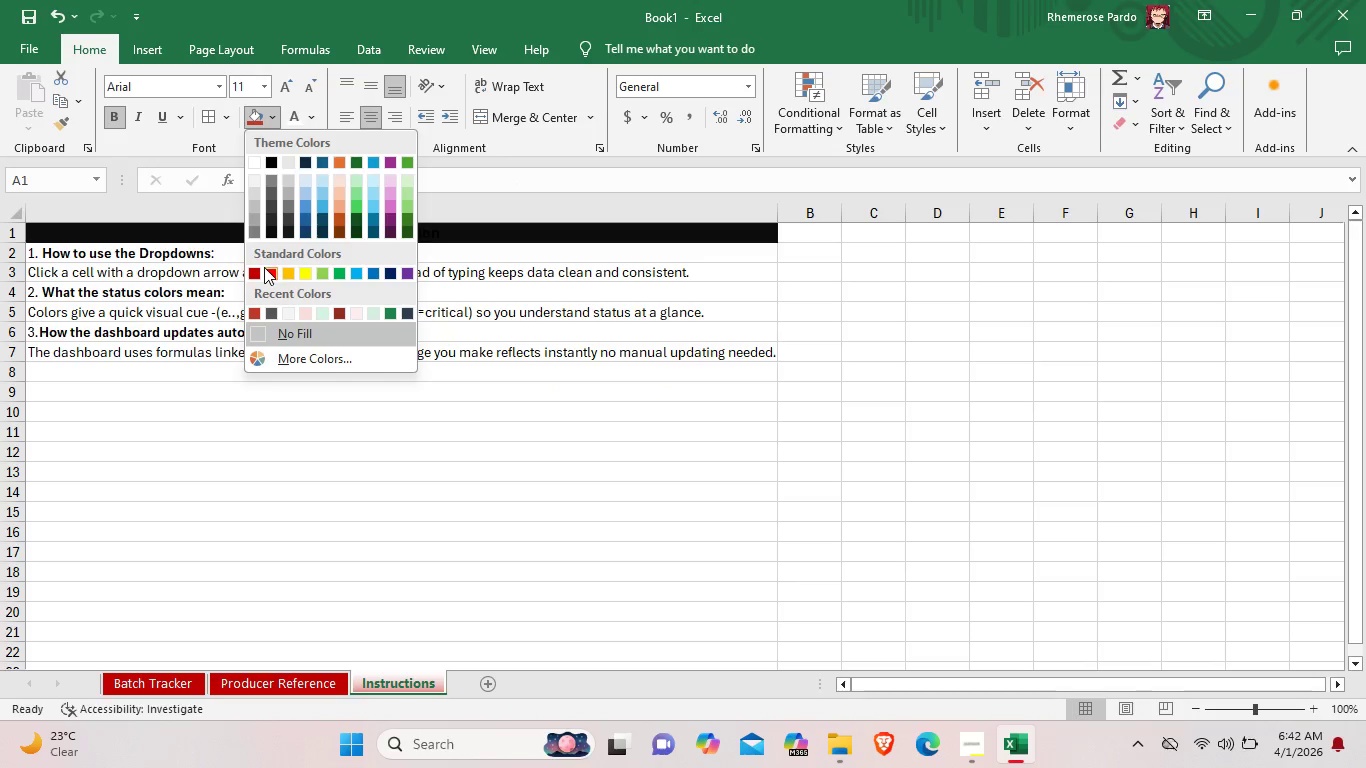 
left_click([251, 268])
 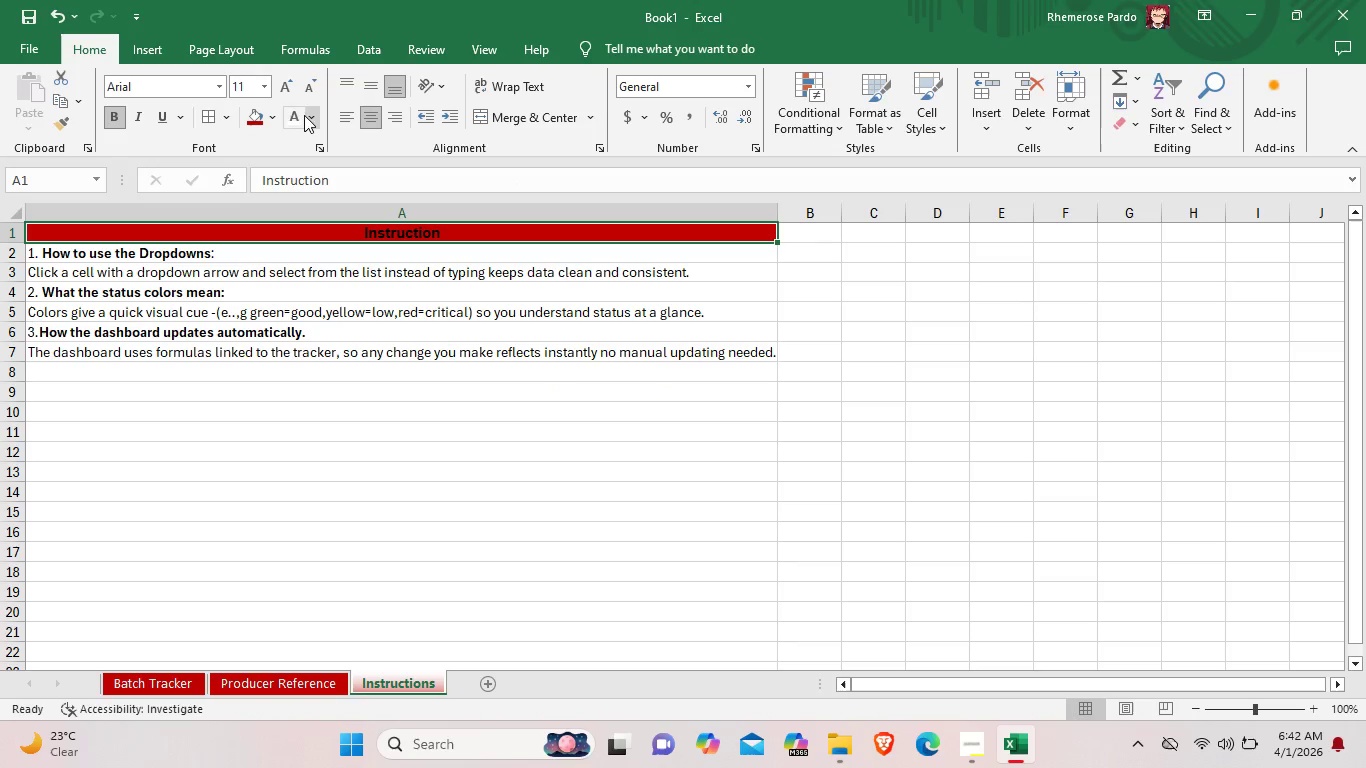 
left_click([296, 115])
 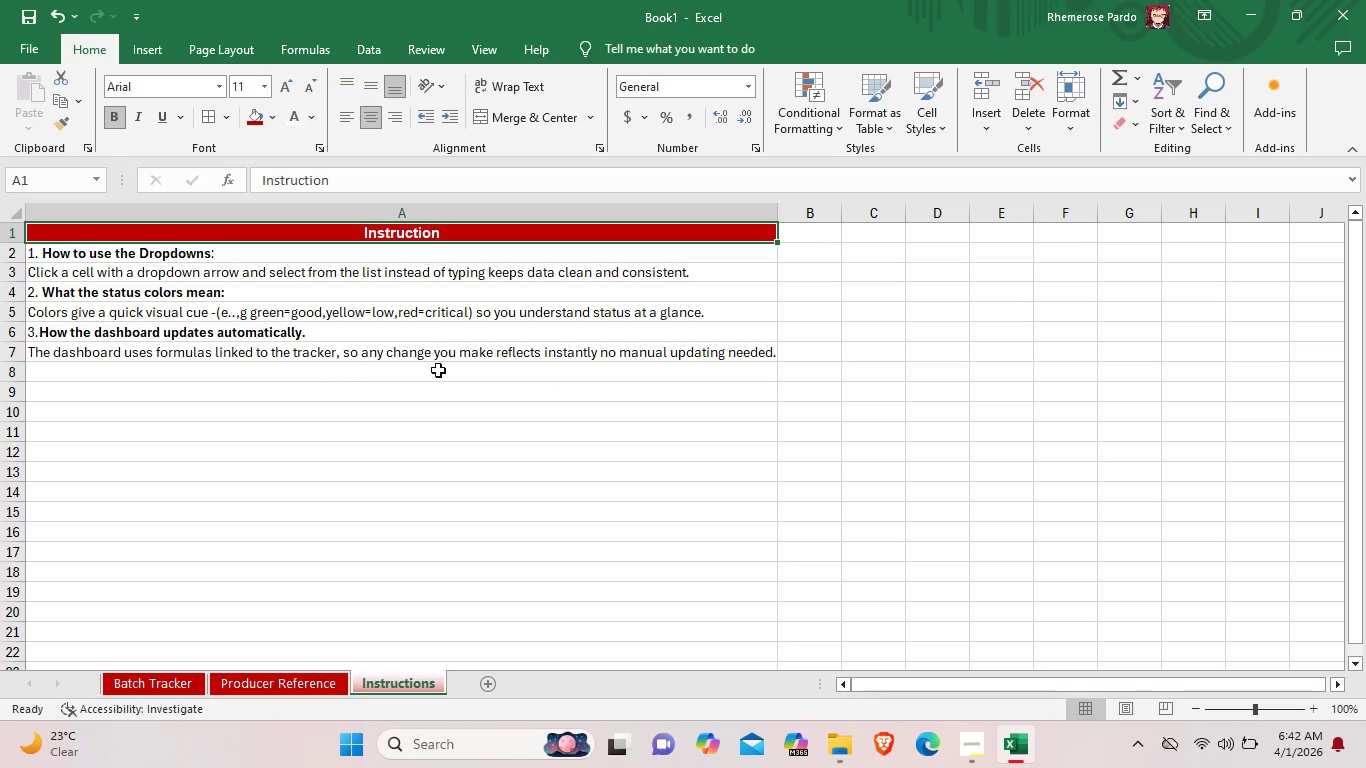 
left_click([444, 387])
 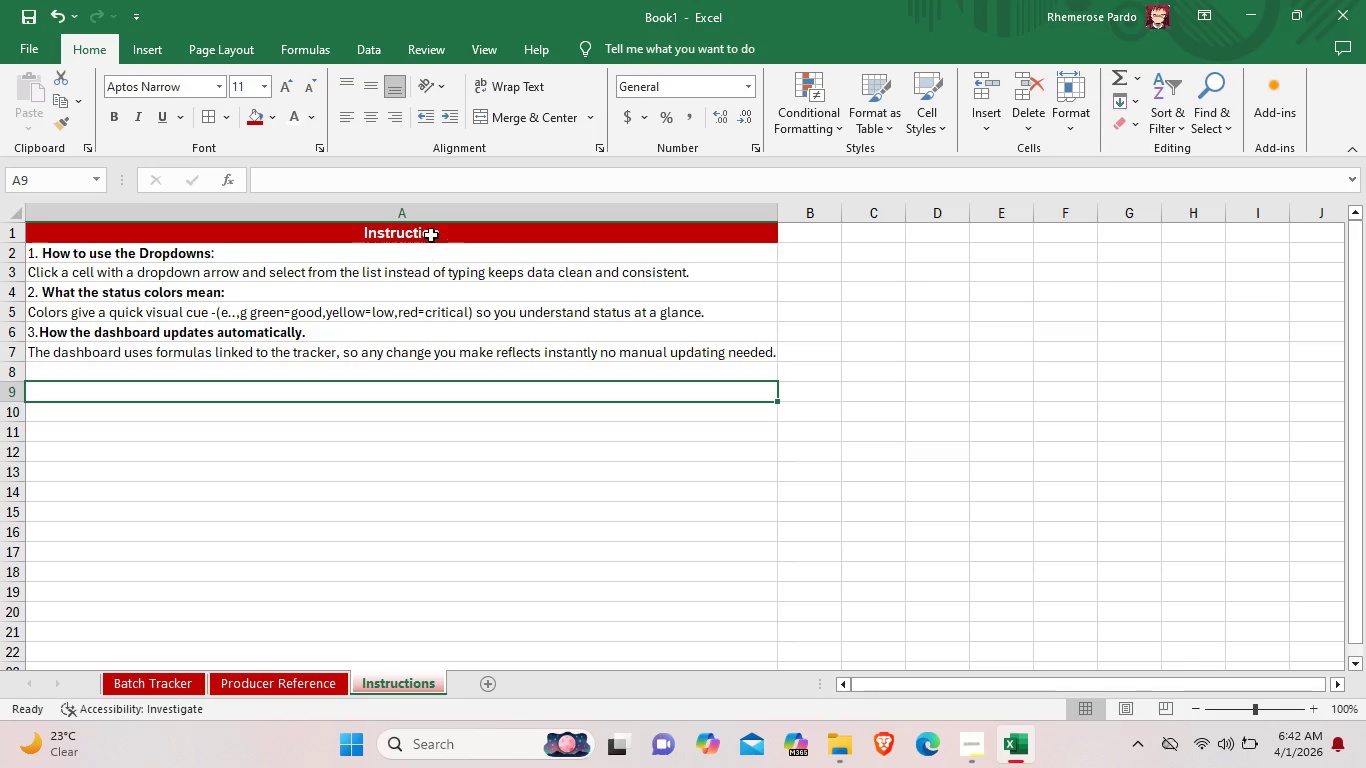 
left_click([429, 232])
 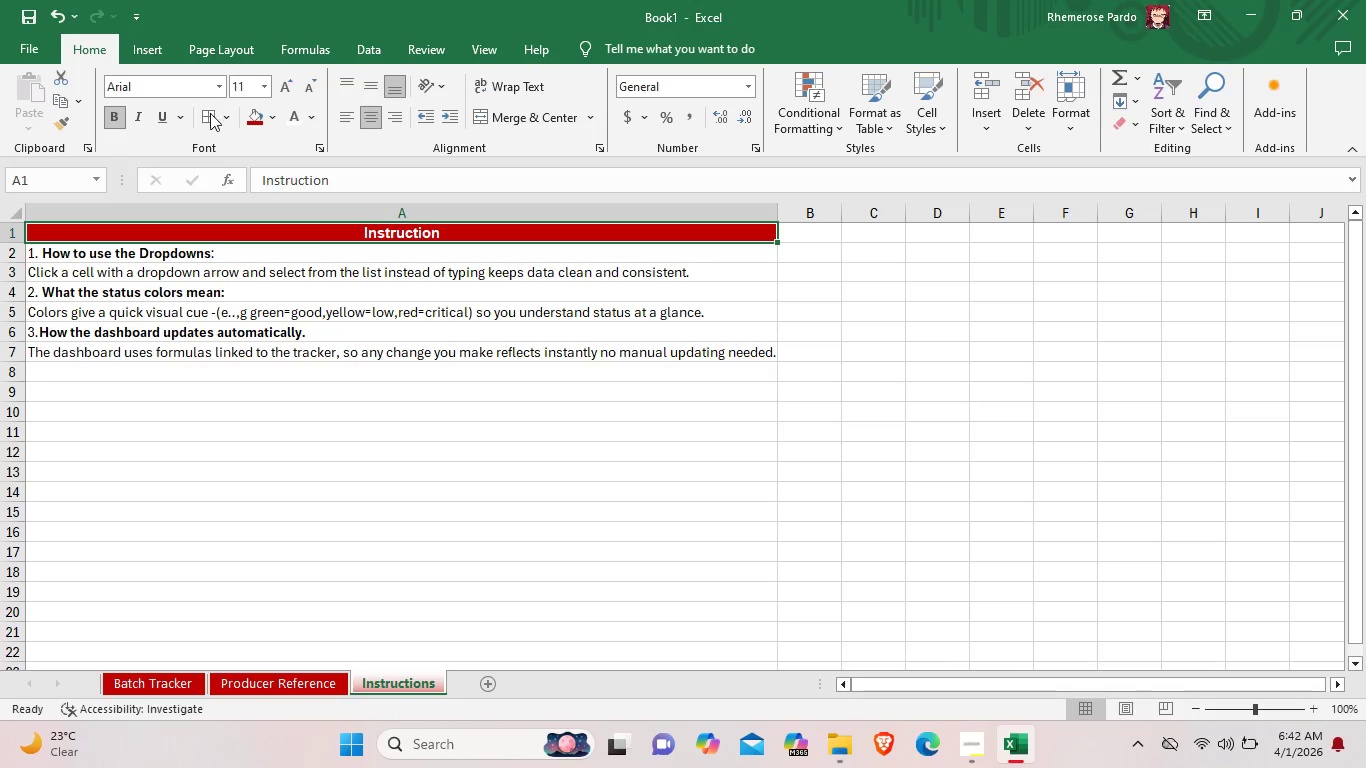 
mouse_move([224, 109])
 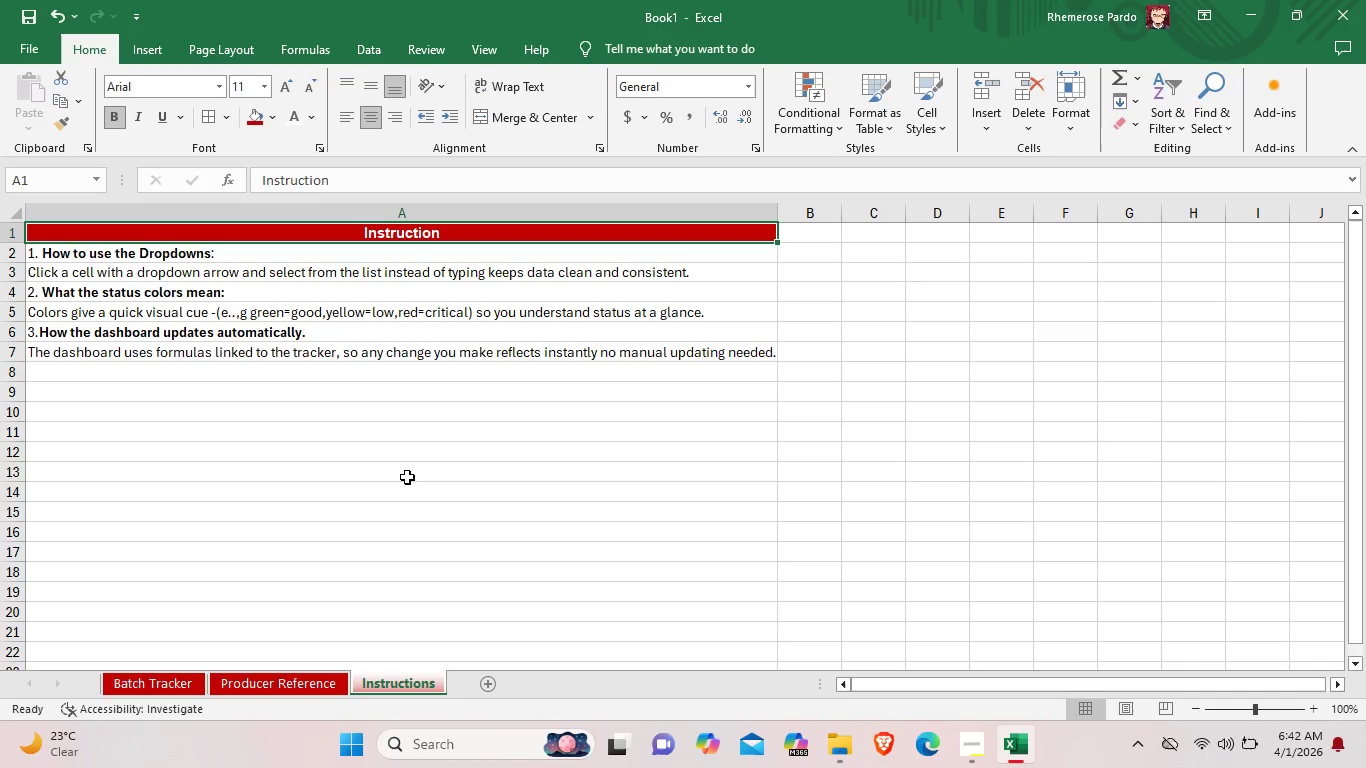 
left_click([407, 477])
 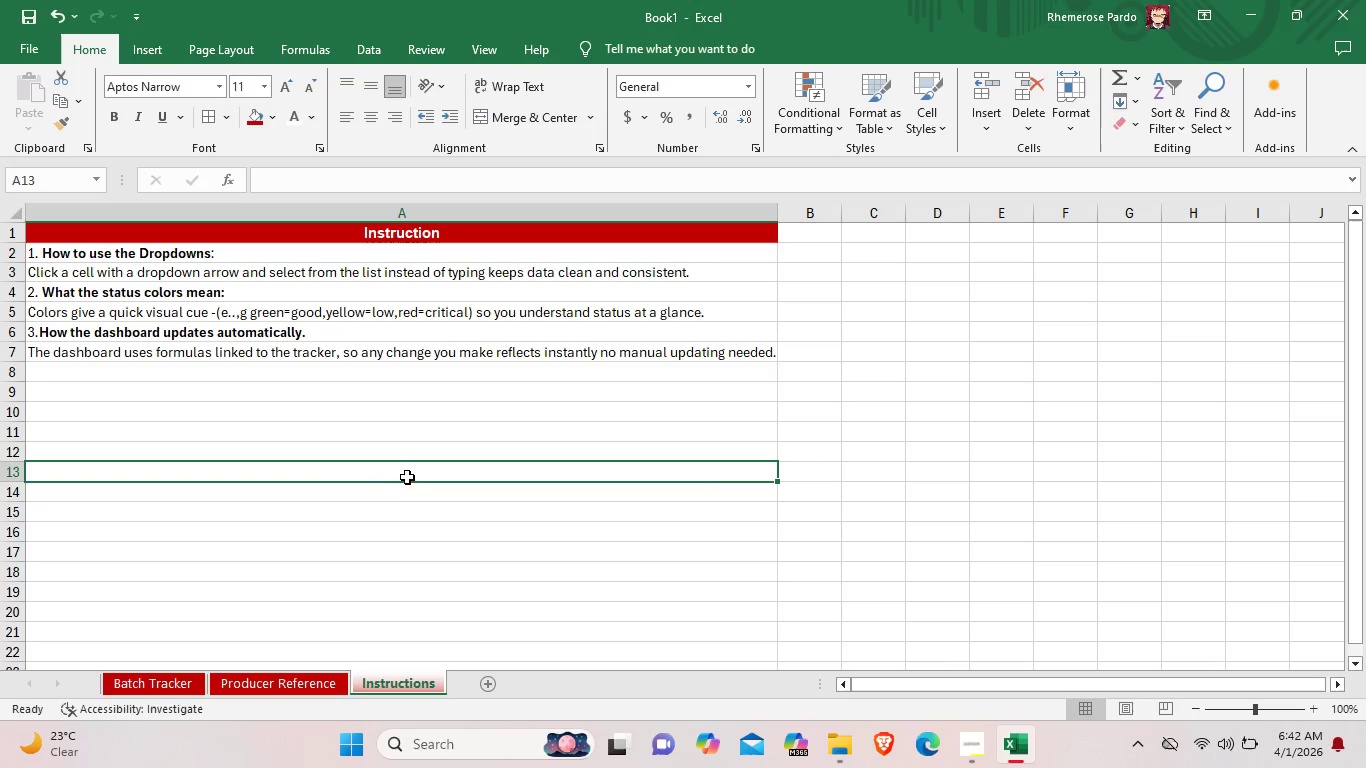 
left_click_drag(start_coordinate=[541, 367], to_coordinate=[365, 261])
 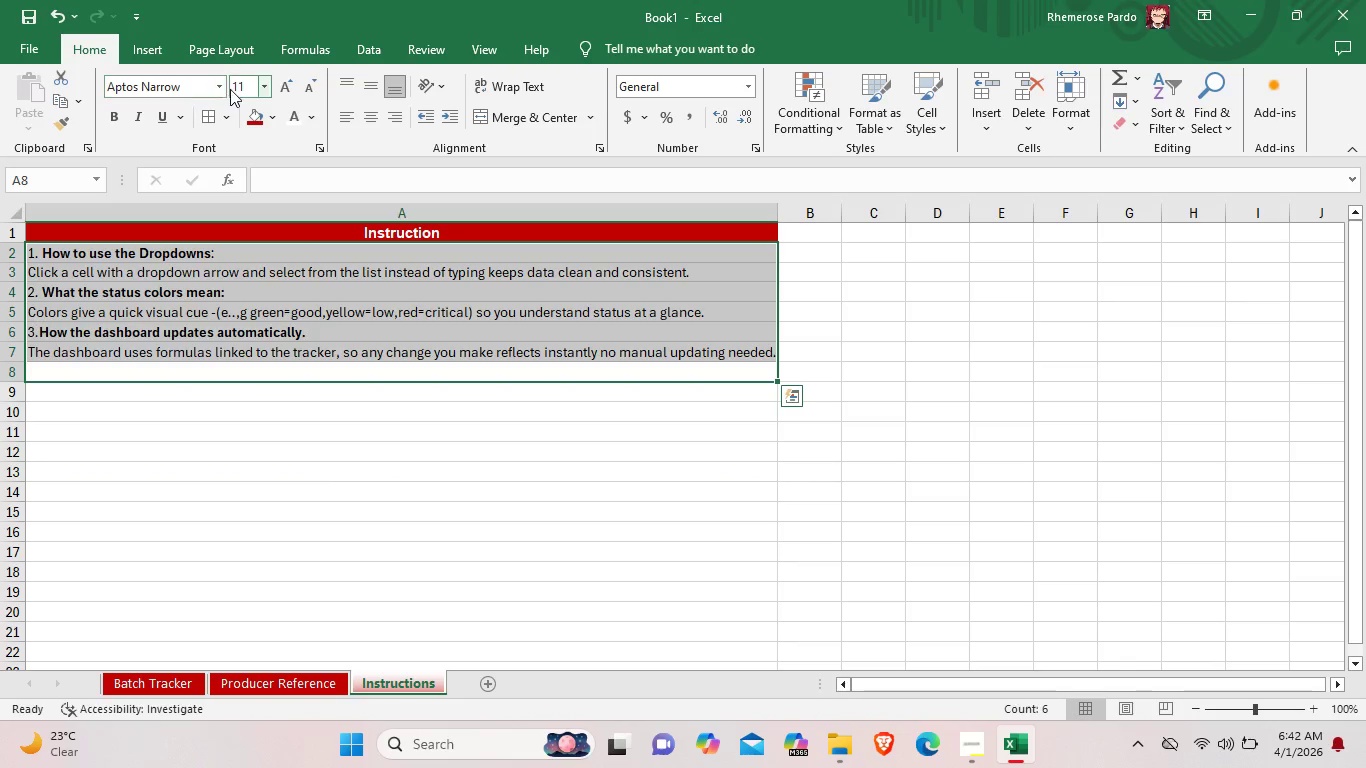 
left_click([224, 85])
 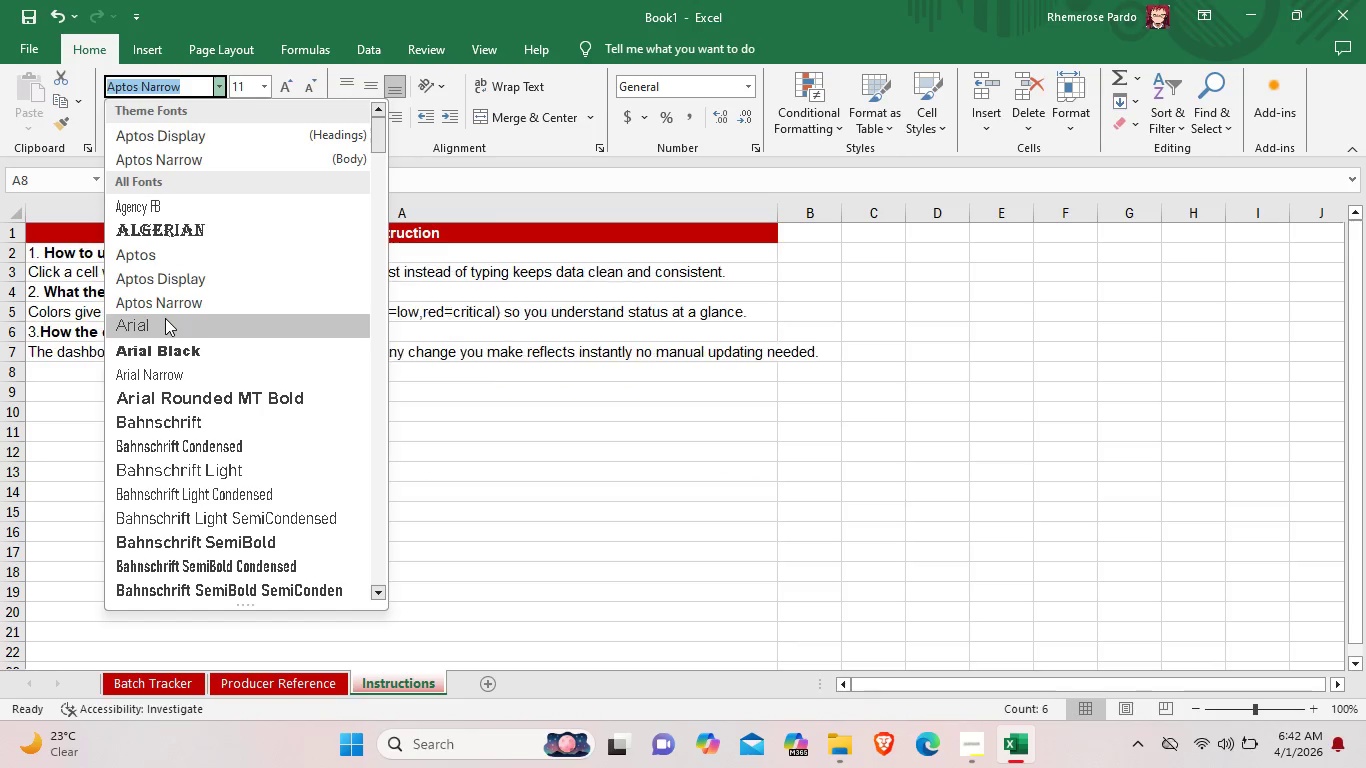 
left_click([165, 320])
 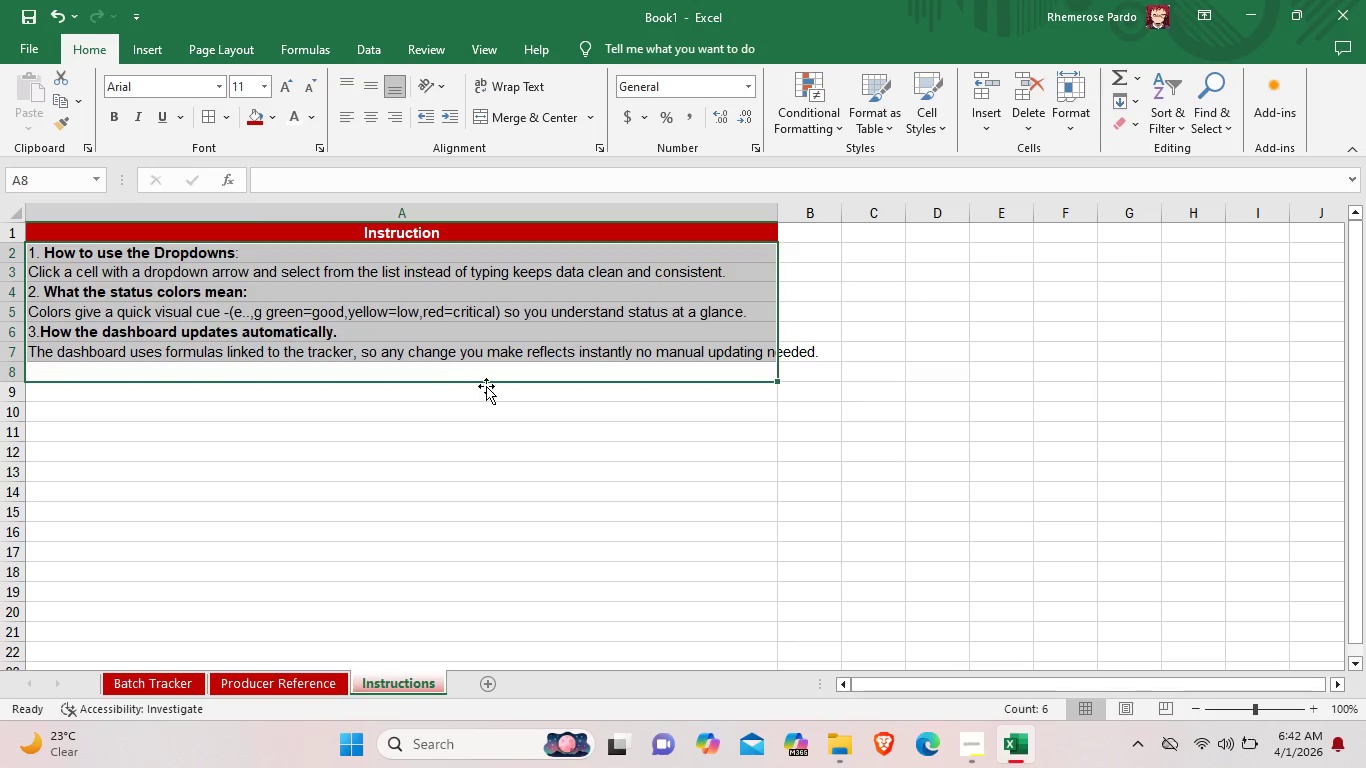 
left_click([498, 392])
 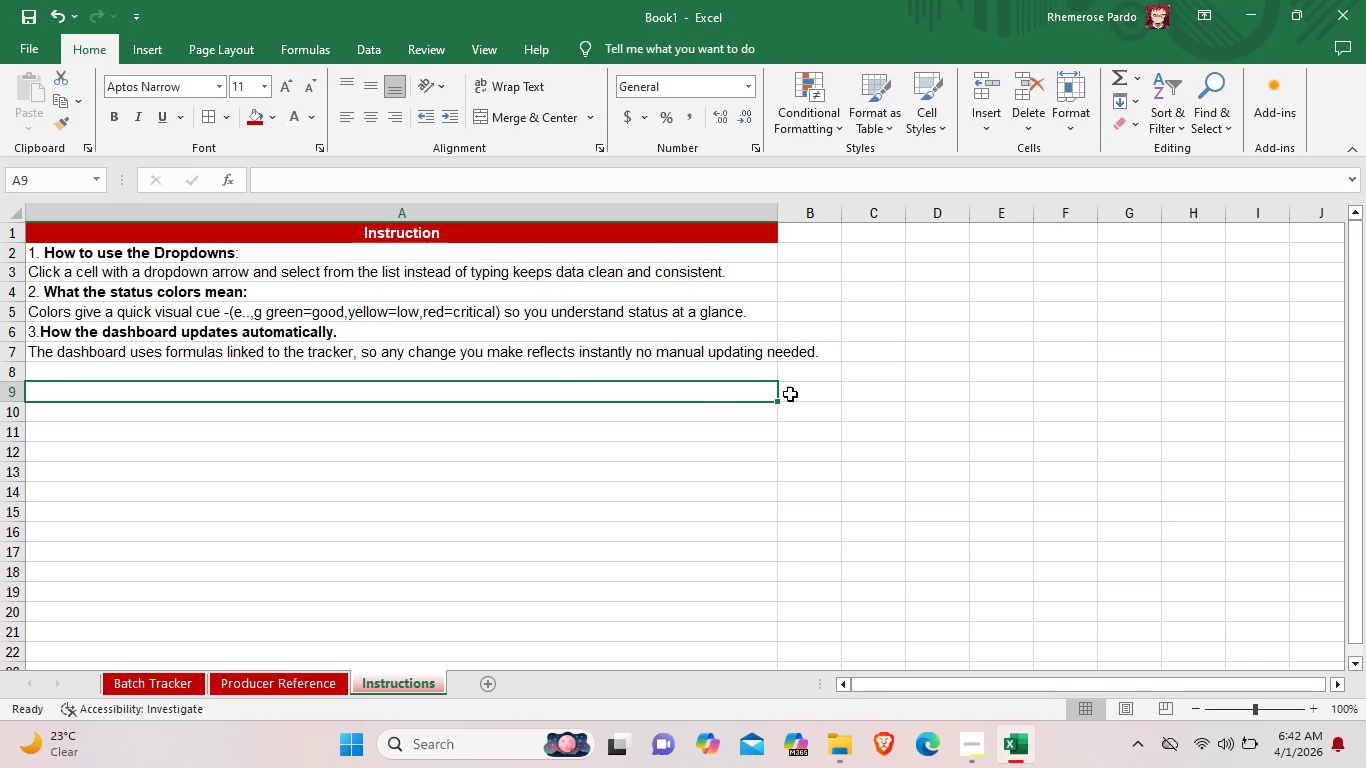 
left_click_drag(start_coordinate=[781, 211], to_coordinate=[822, 209])
 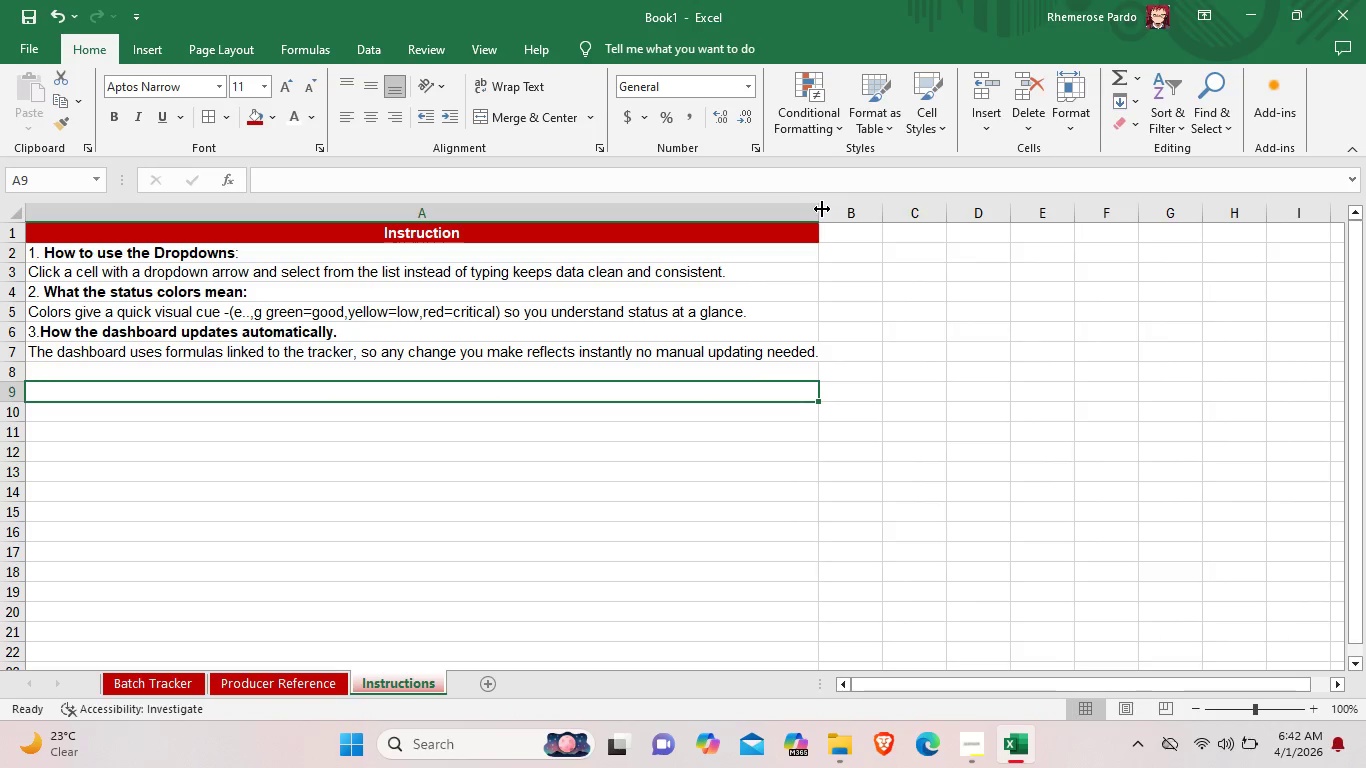 
left_click([801, 300])
 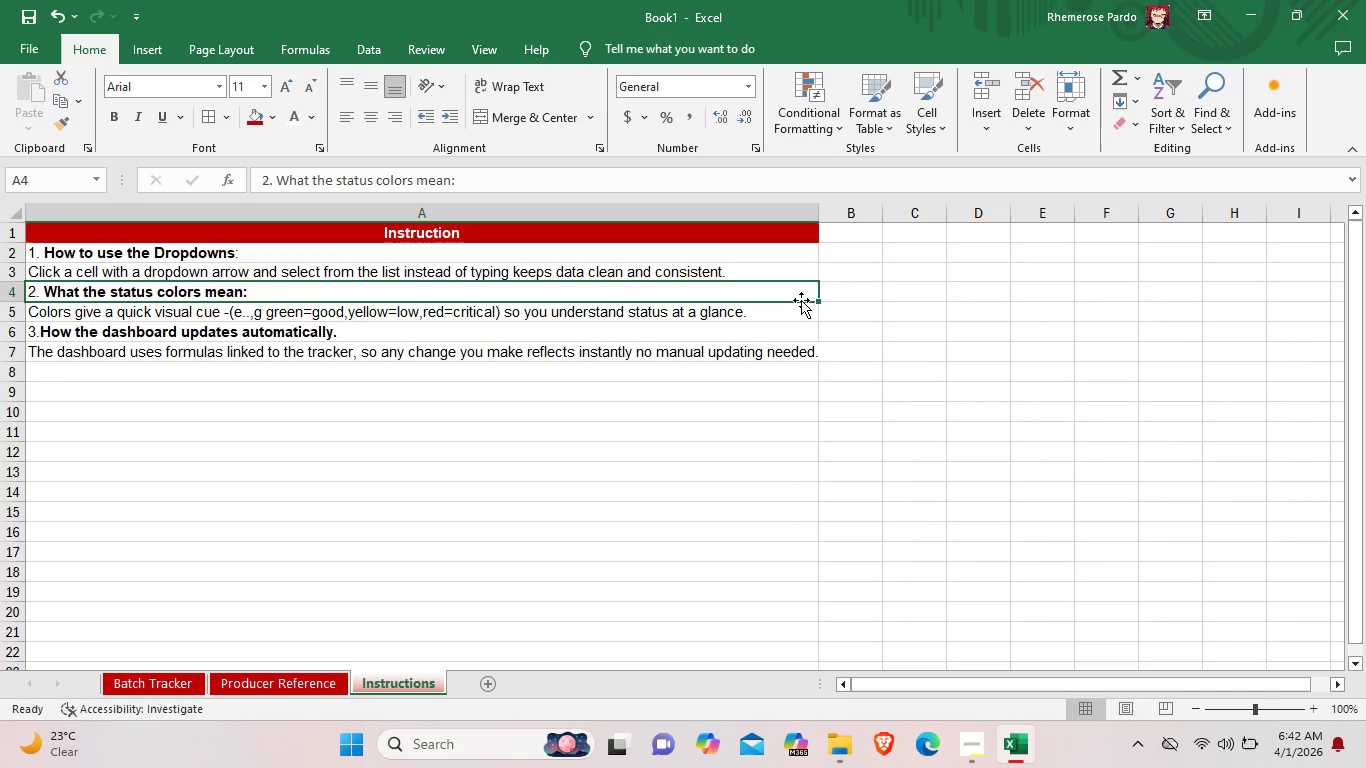 
left_click_drag(start_coordinate=[816, 375], to_coordinate=[195, 227])
 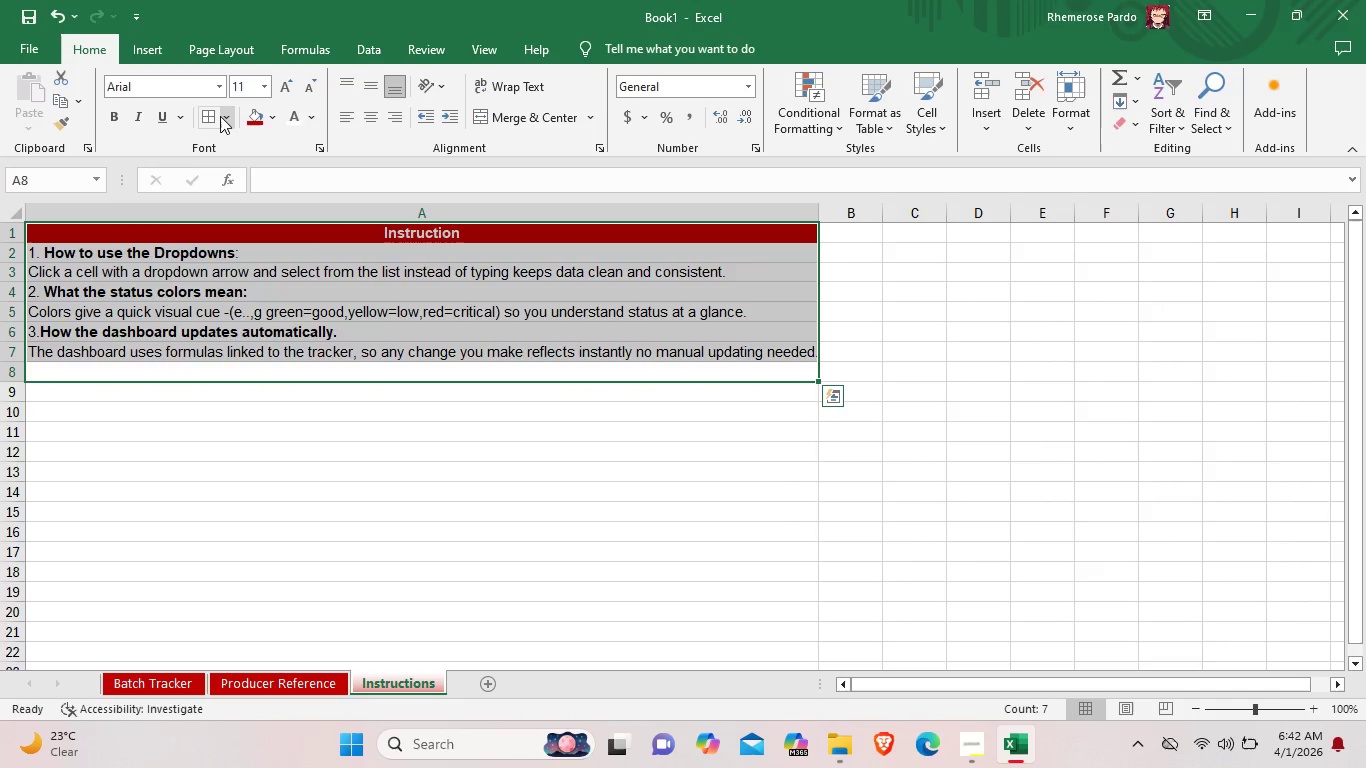 
left_click([208, 114])
 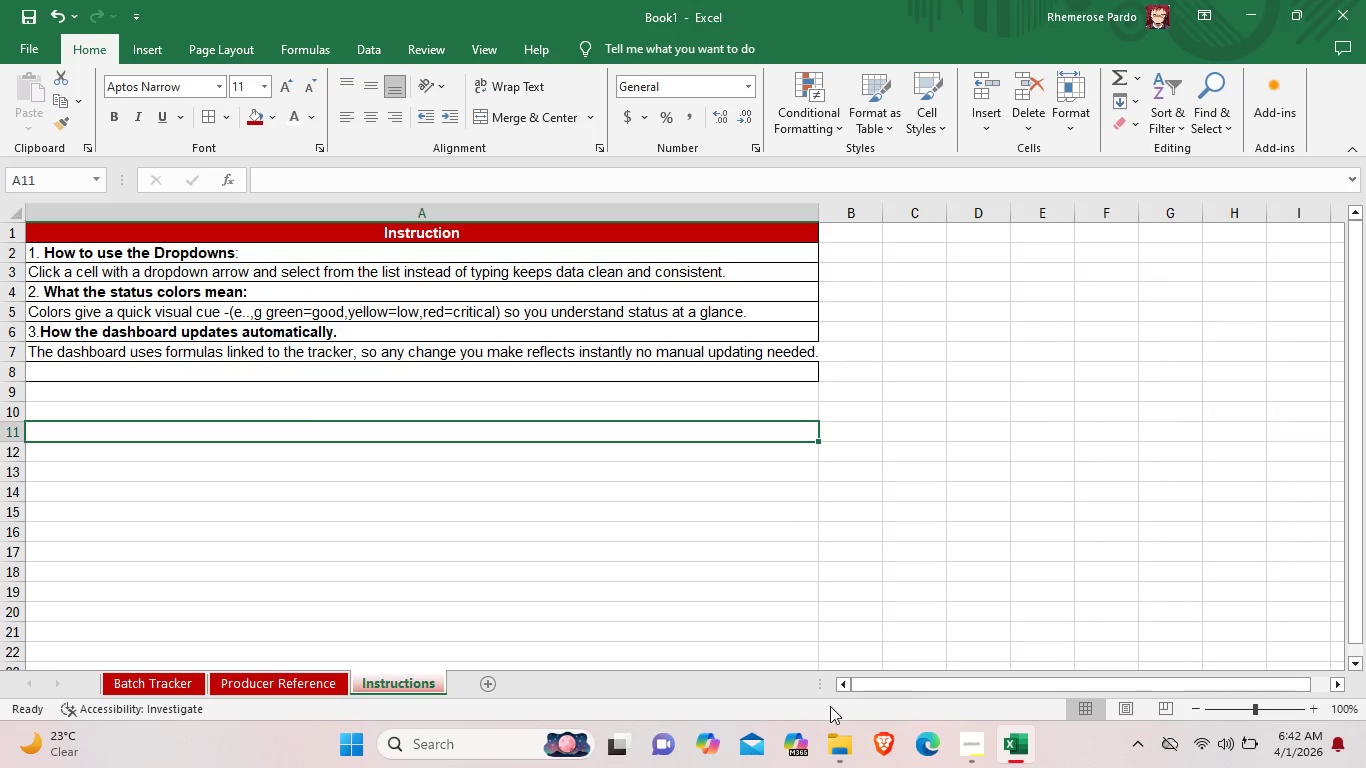 
left_click_drag(start_coordinate=[794, 438], to_coordinate=[775, 274])
 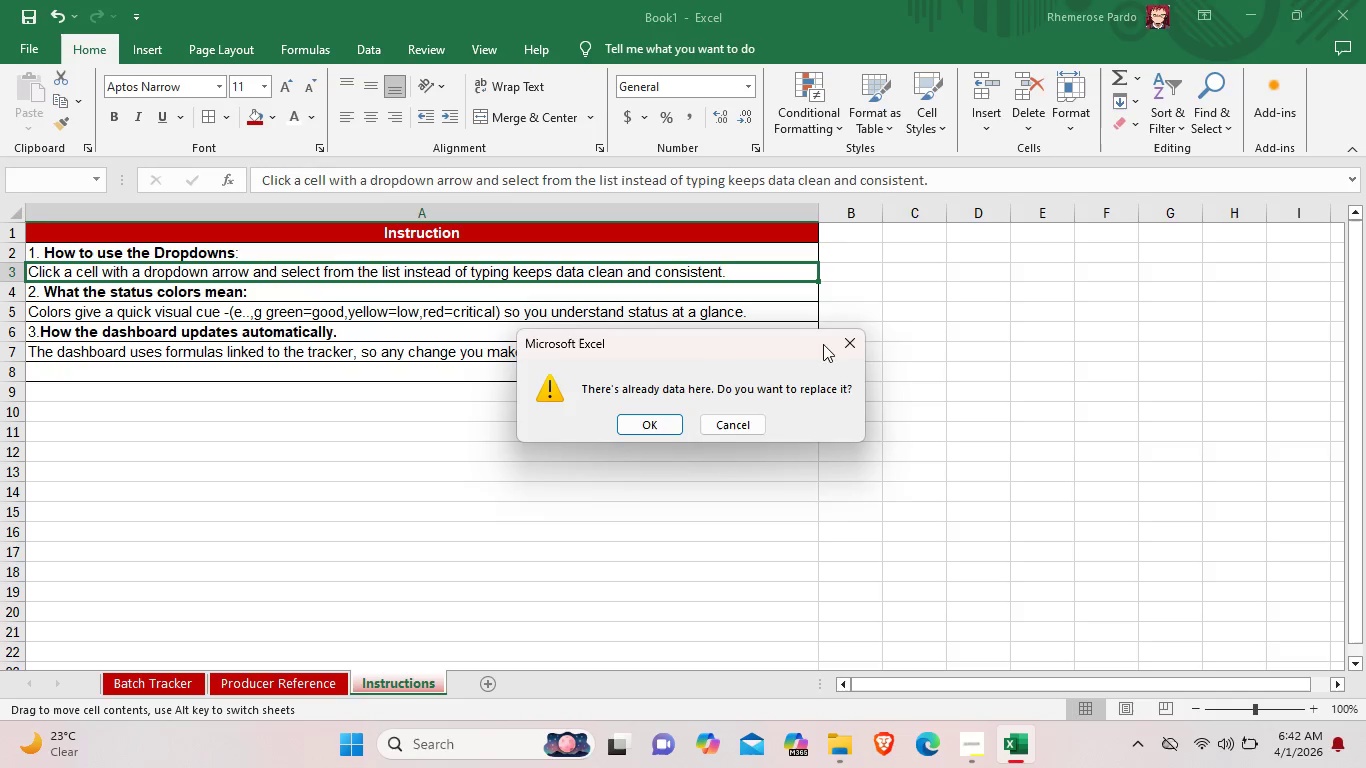 
left_click([855, 344])
 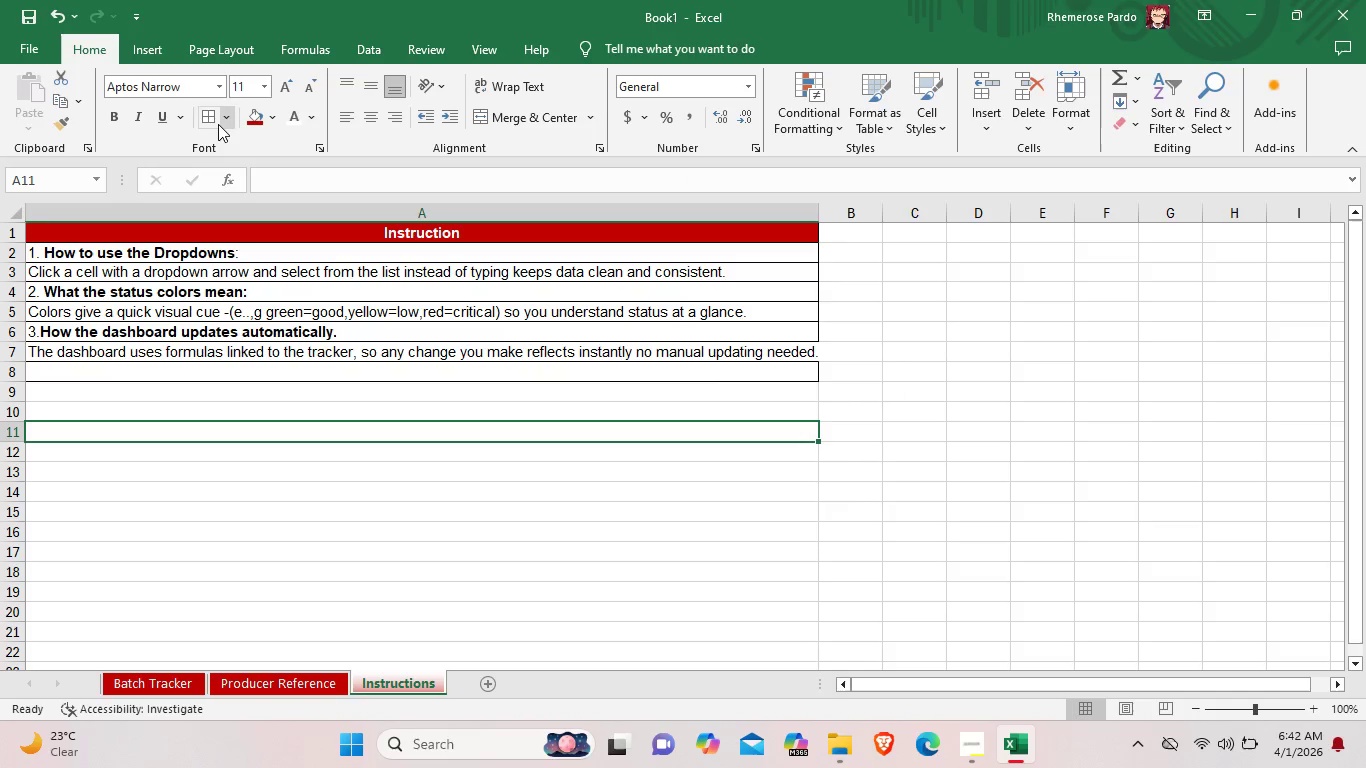 
left_click([210, 121])
 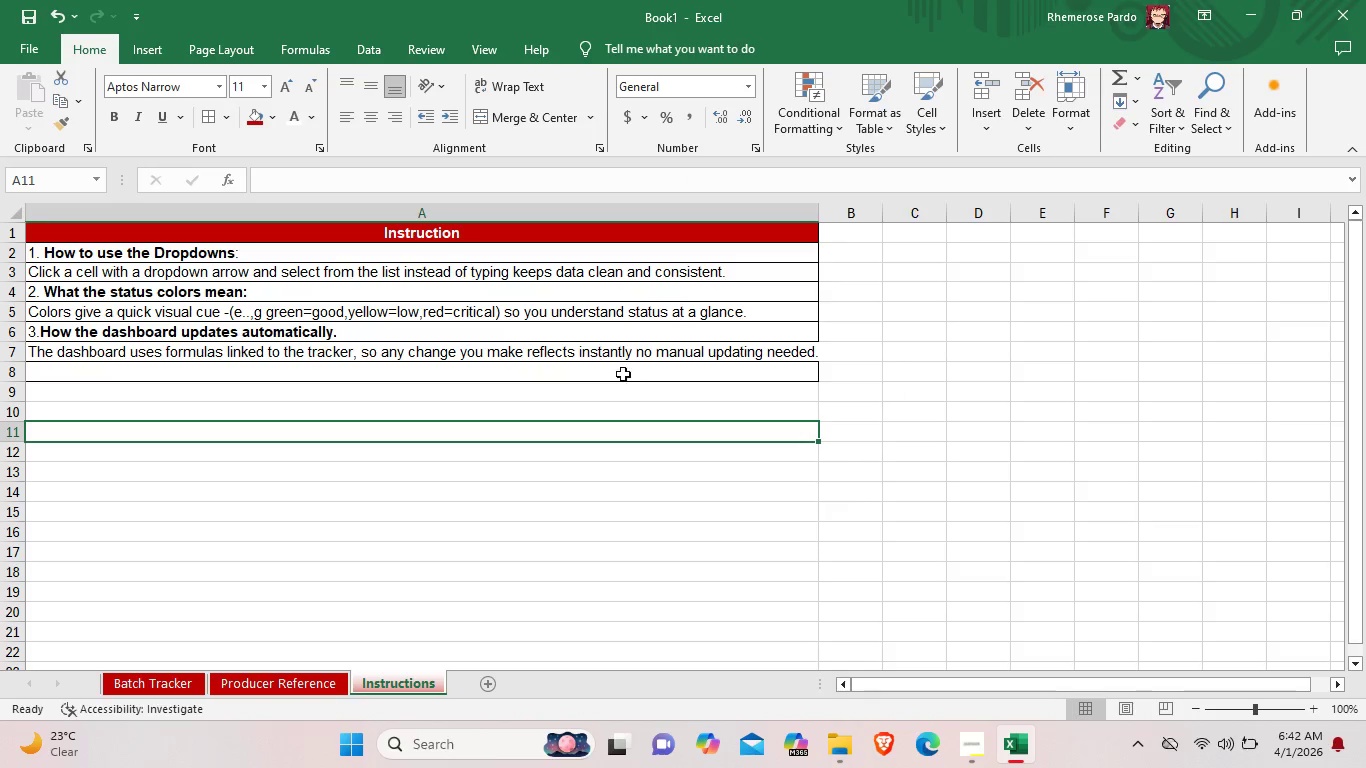 
left_click([635, 380])
 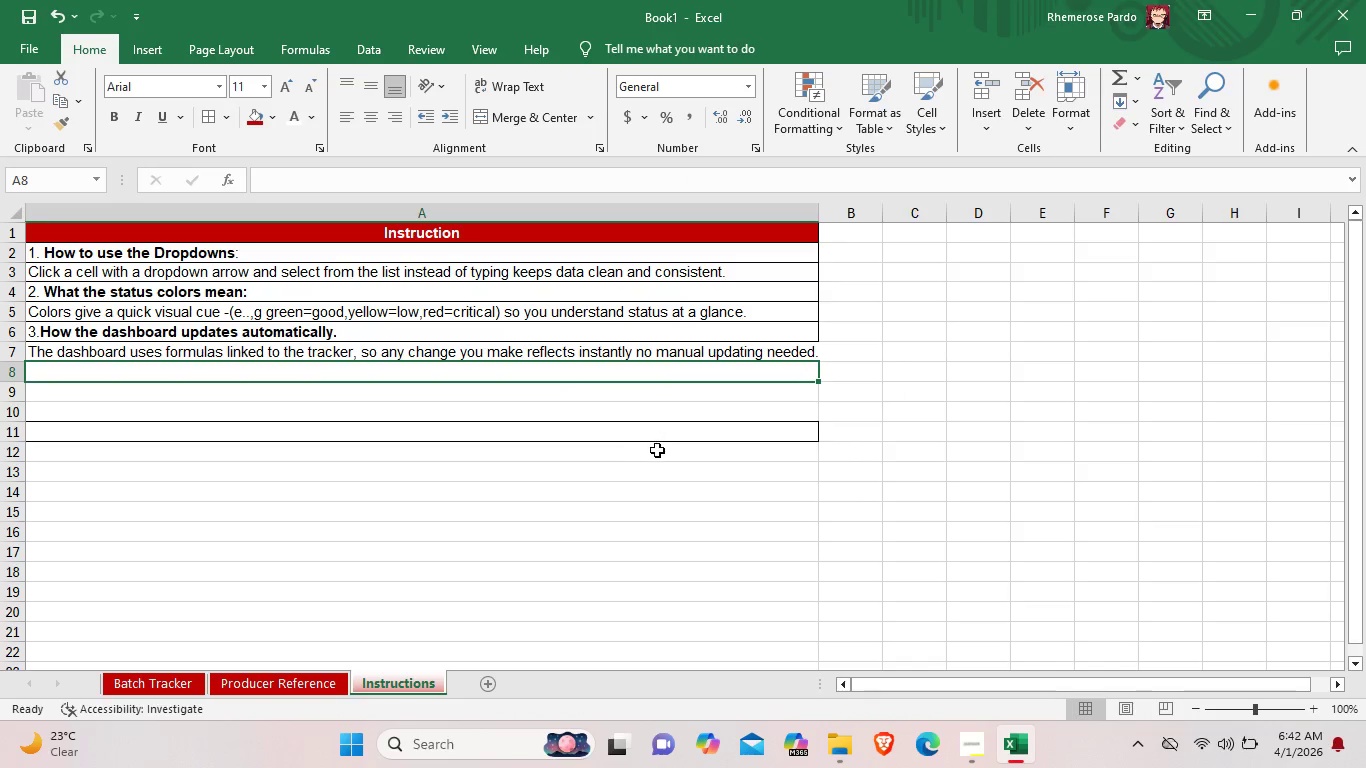 
key(Control+Z)
 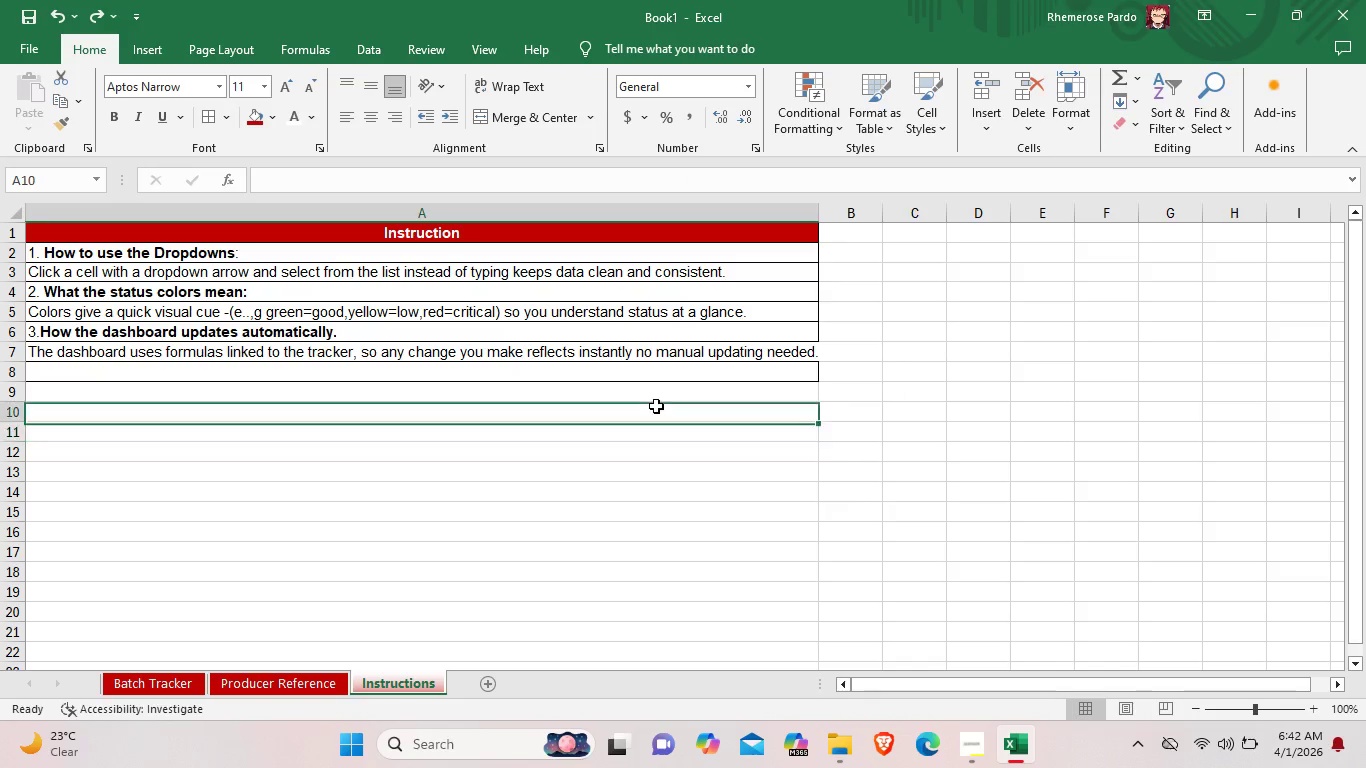 
left_click([656, 406])
 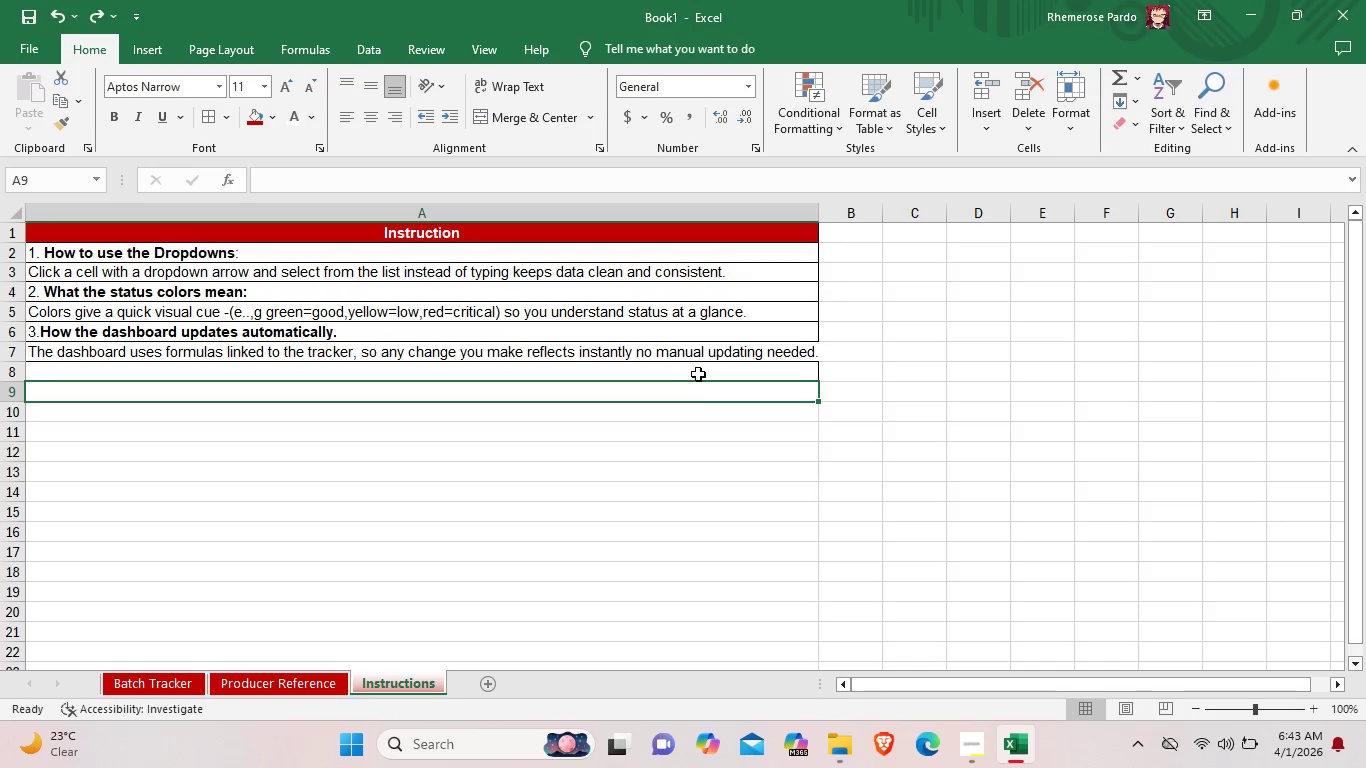 
double_click([698, 374])
 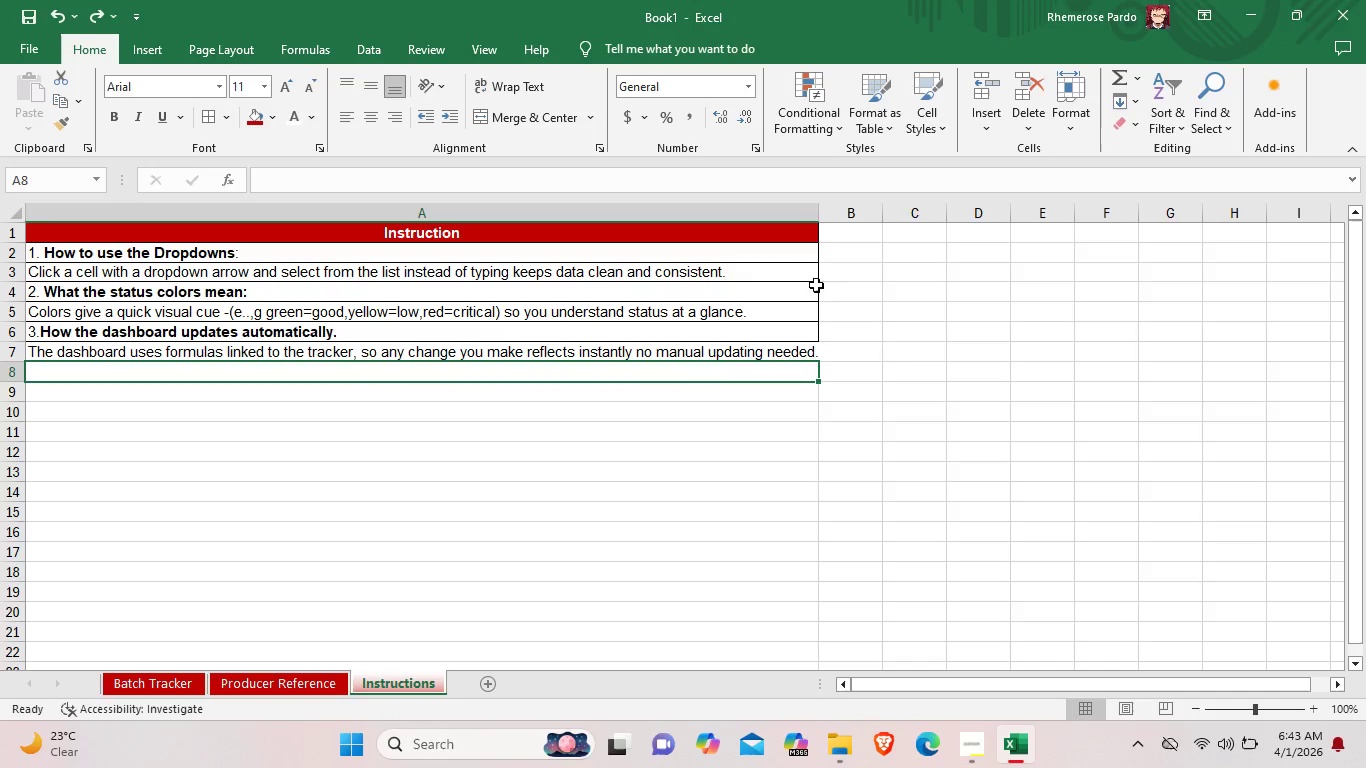 
left_click_drag(start_coordinate=[818, 218], to_coordinate=[827, 217])
 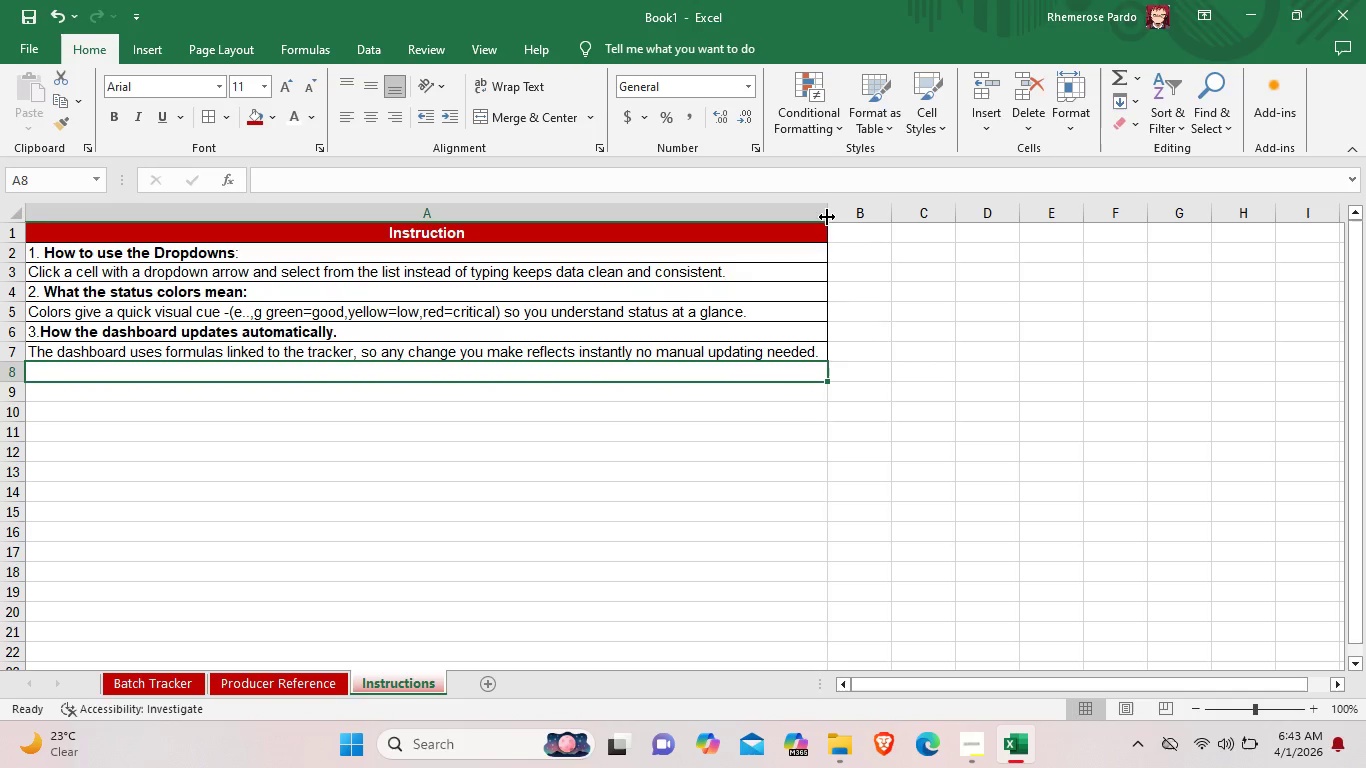 
left_click([862, 316])
 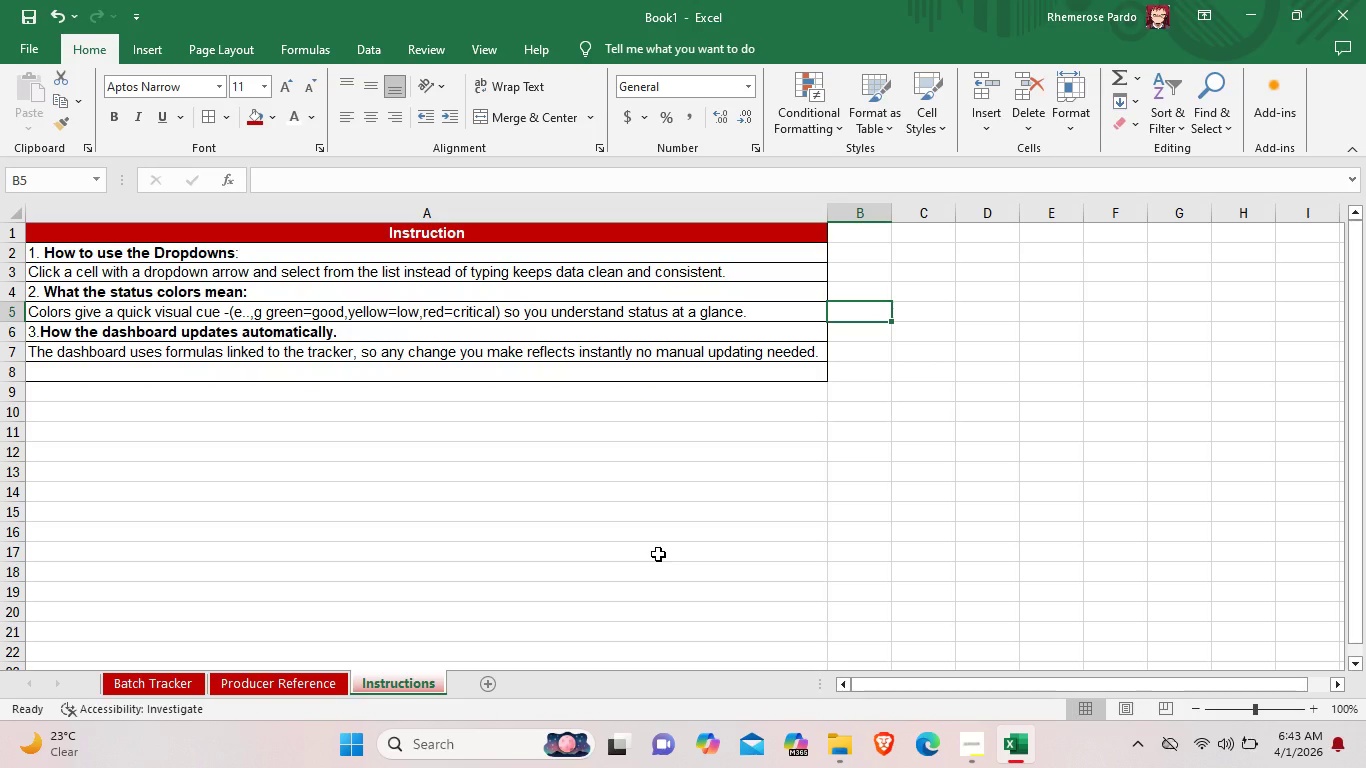 
wait(10.0)
 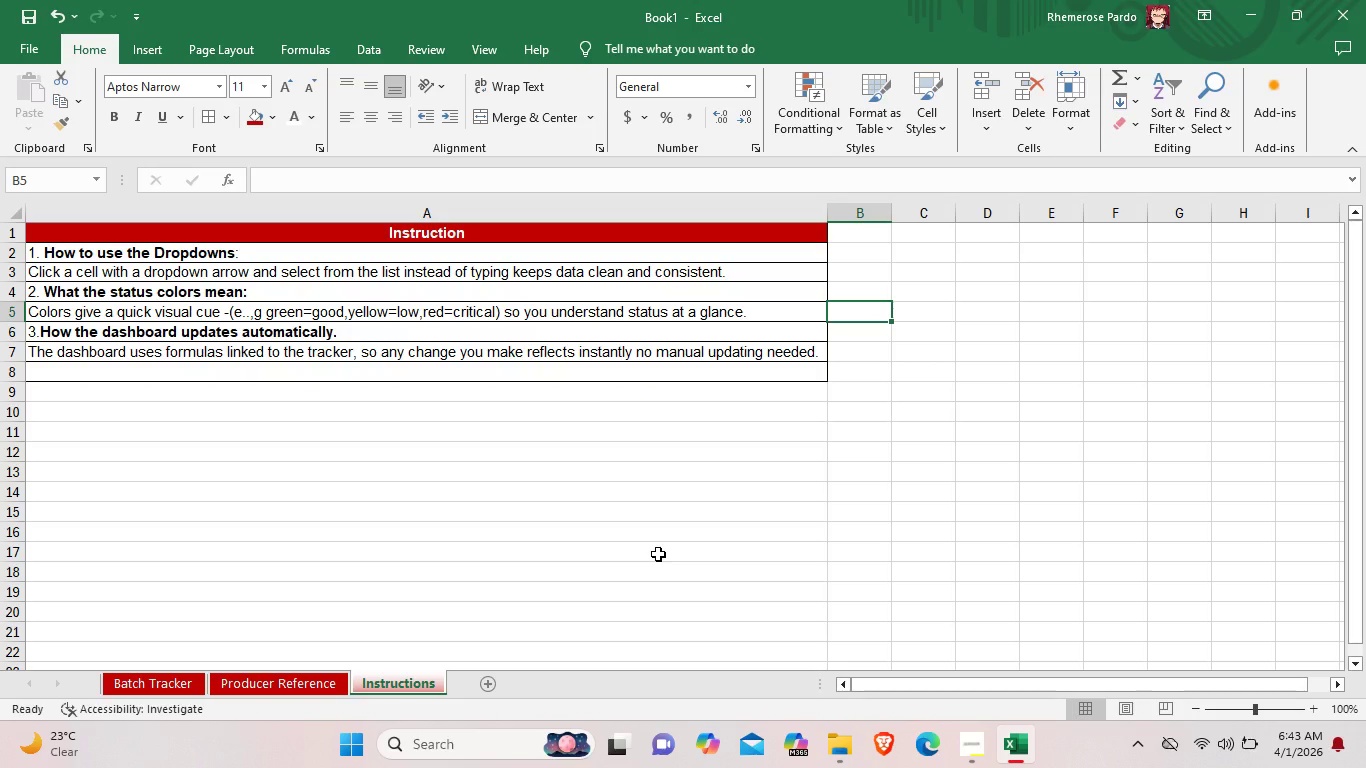 
left_click([315, 675])
 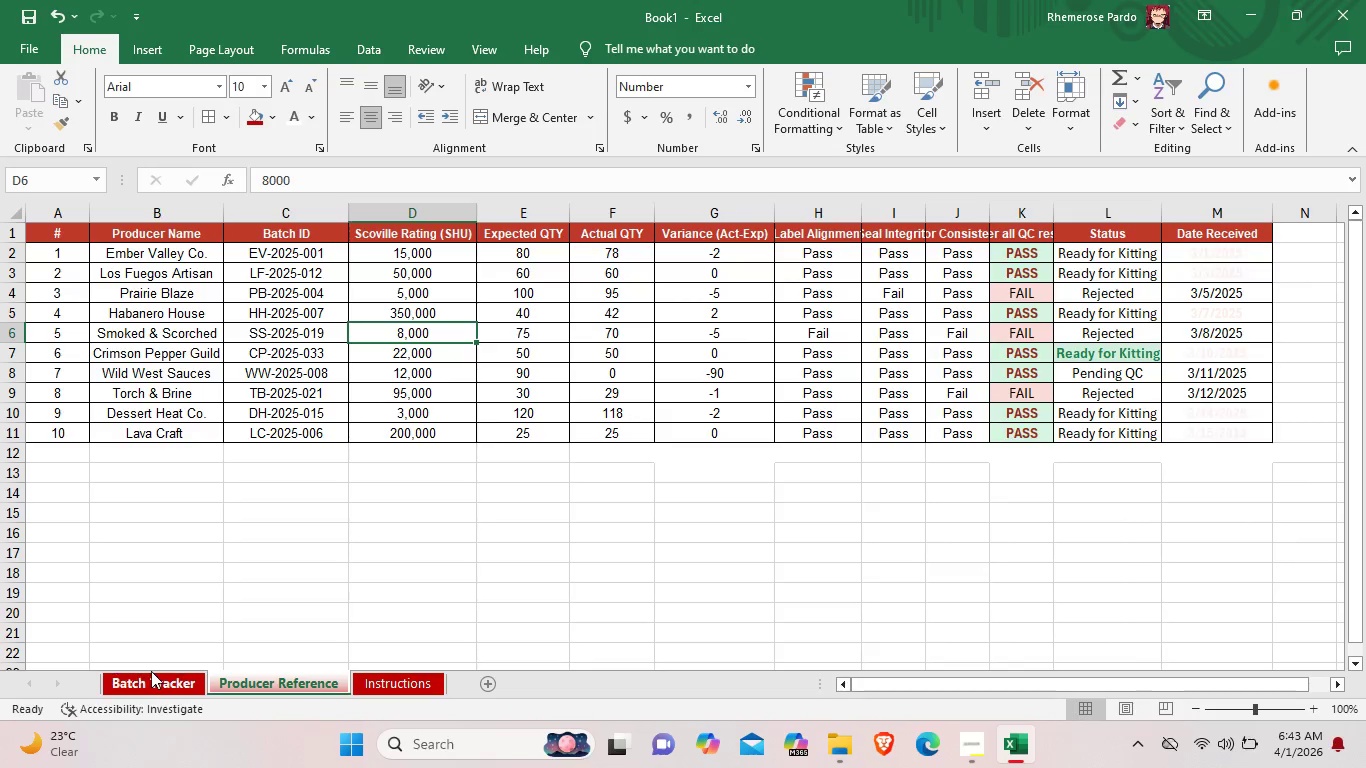 
left_click([142, 691])
 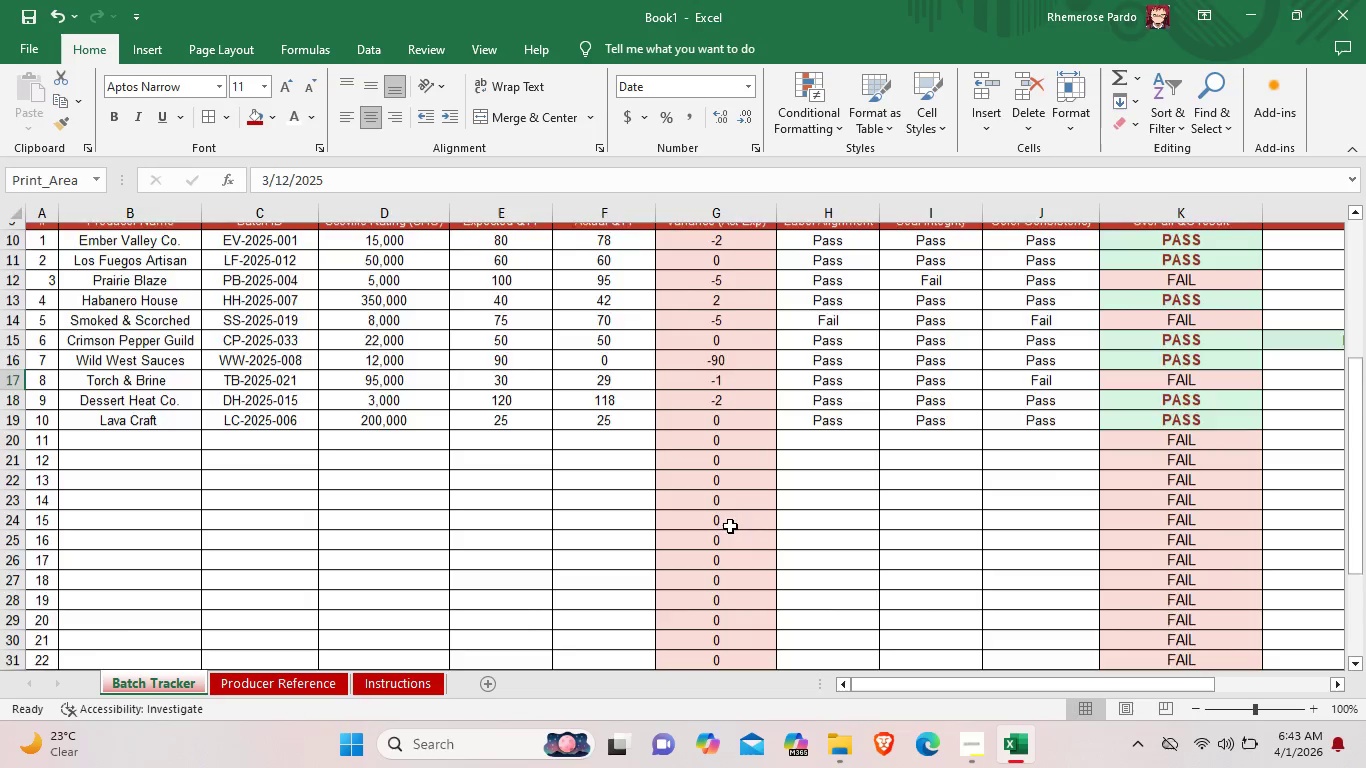 
scroll: coordinate [730, 526], scroll_direction: down, amount: 6.0
 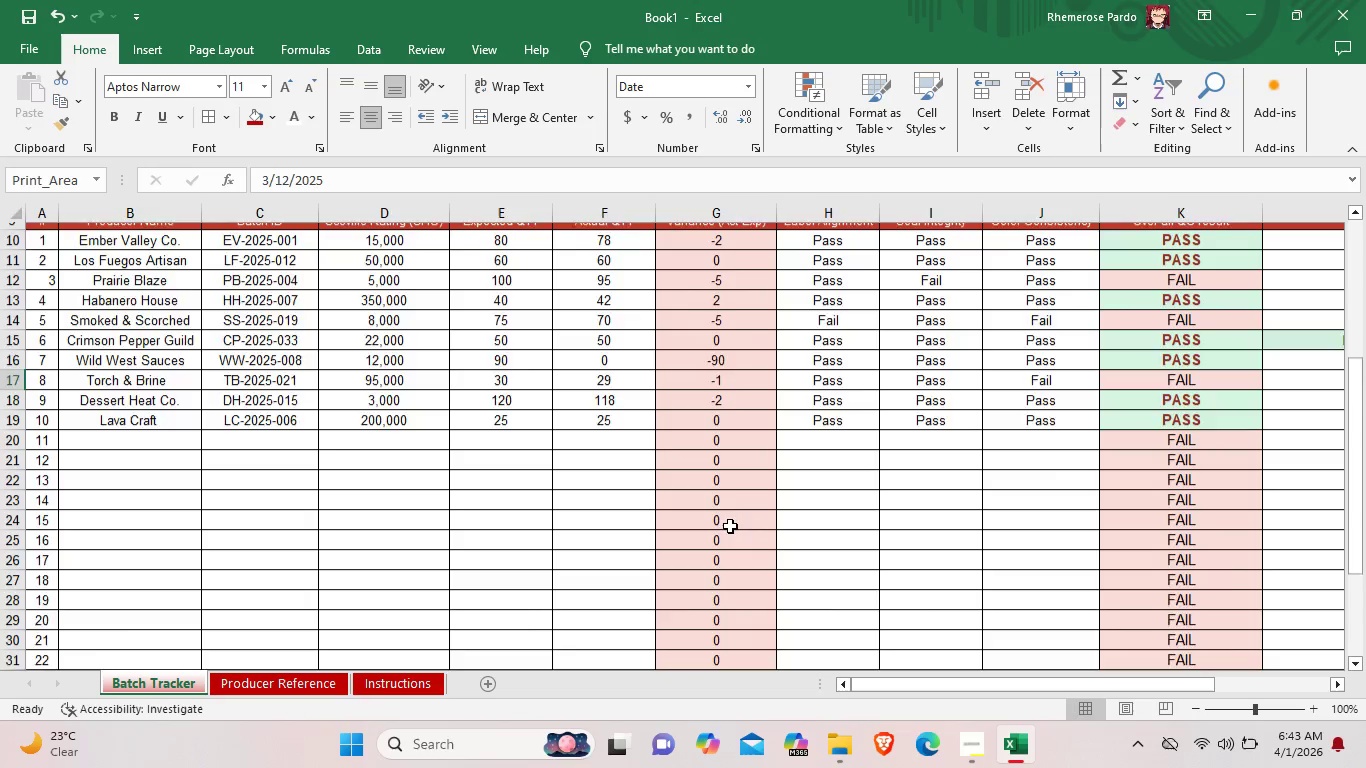 
scroll: coordinate [730, 525], scroll_direction: up, amount: 13.0
 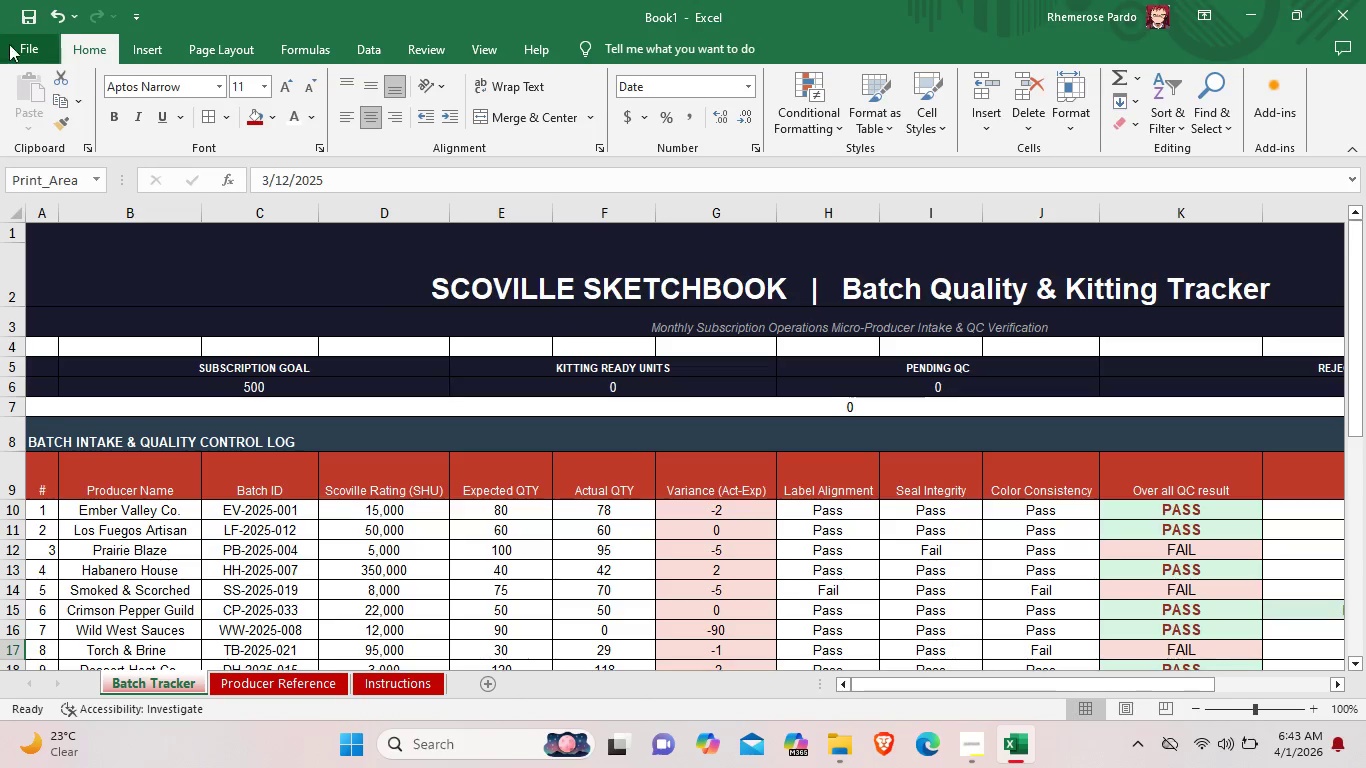 
left_click([24, 43])